 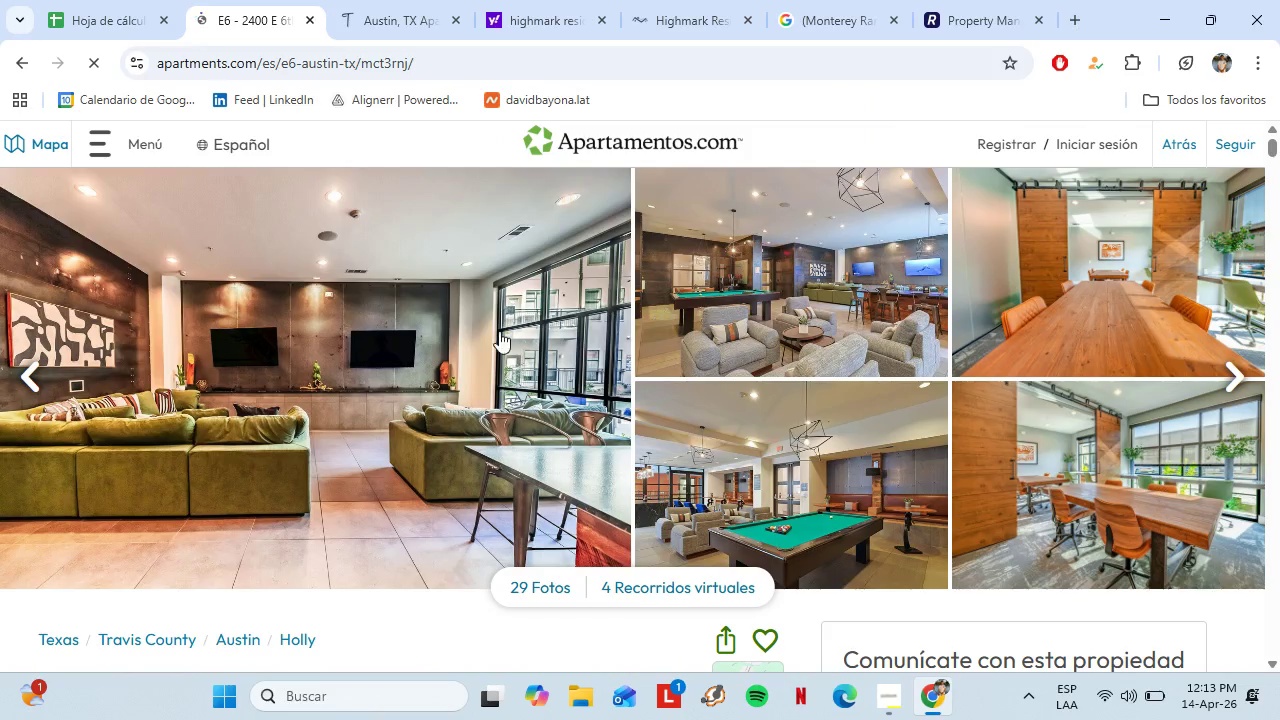 
scroll: coordinate [242, 520], scroll_direction: down, amount: 3.0
 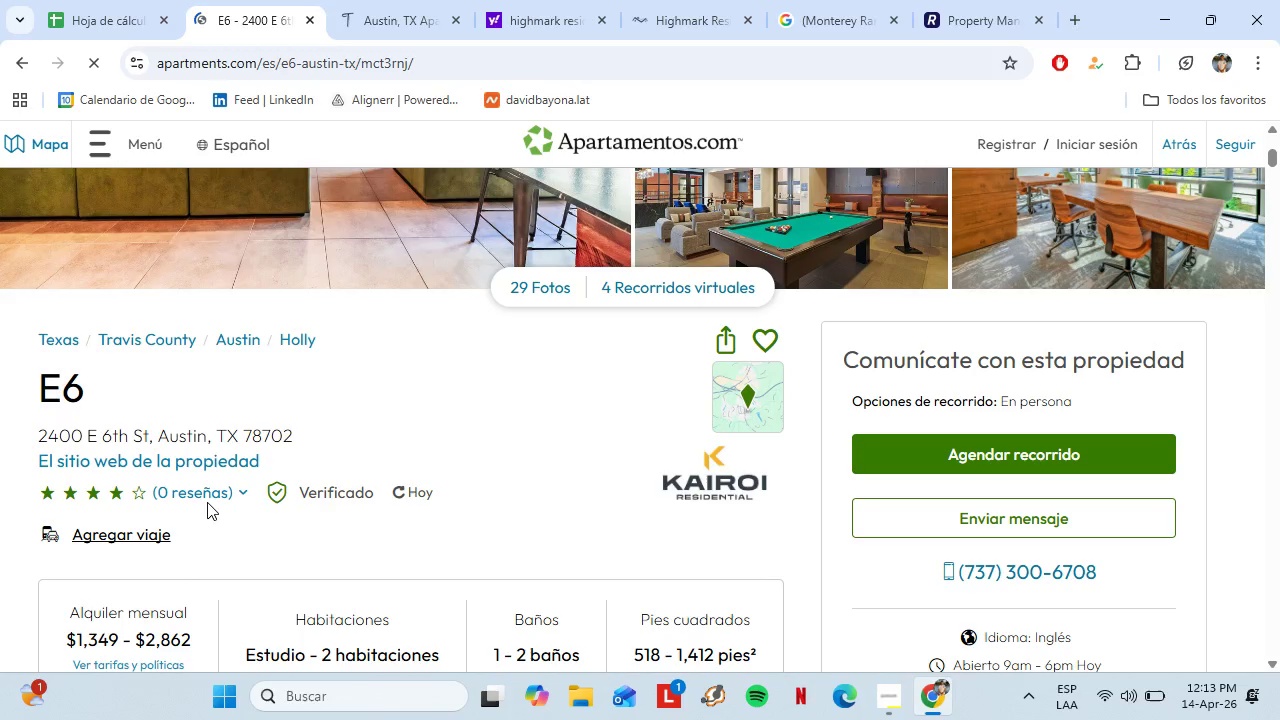 
right_click([143, 465])
 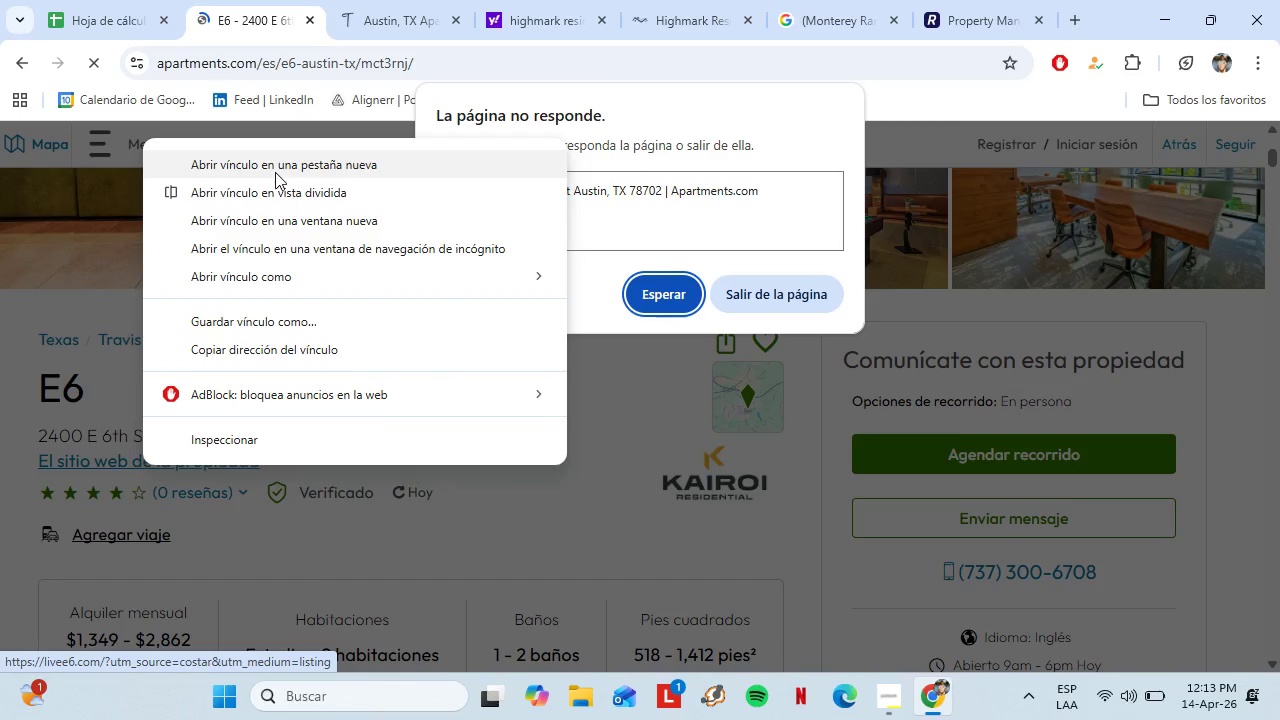 
left_click([275, 172])
 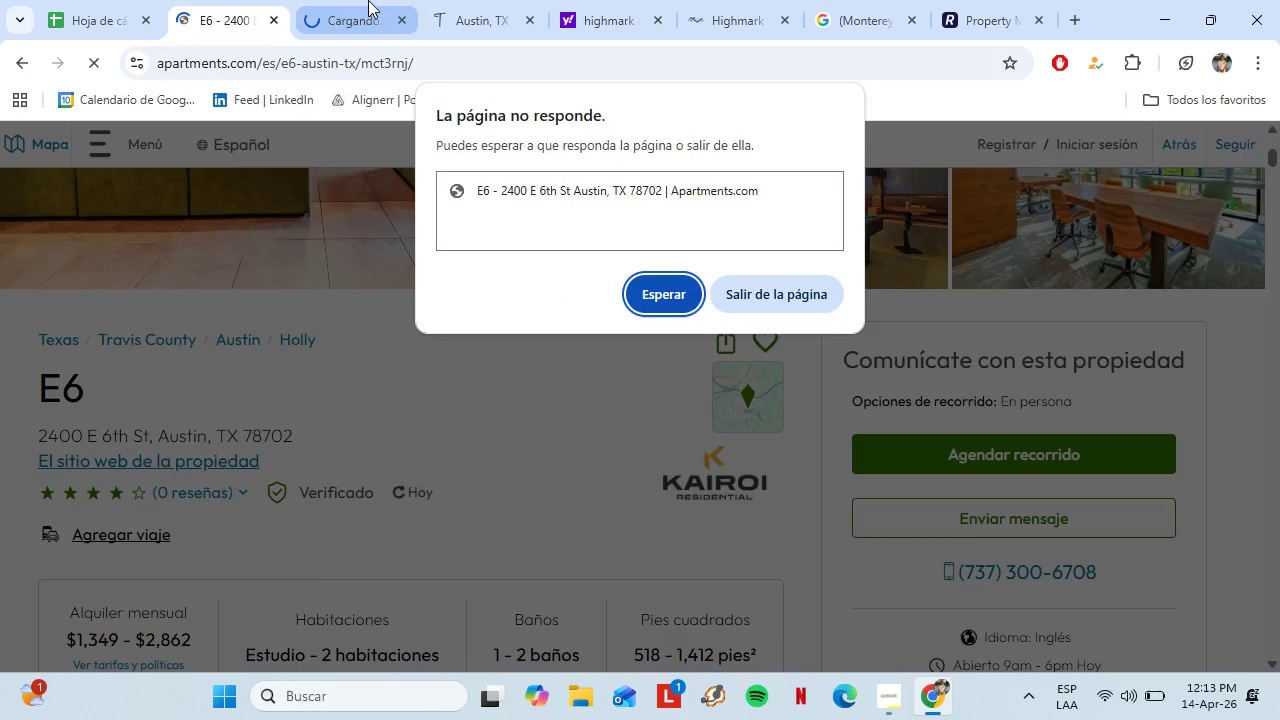 
left_click([368, 0])
 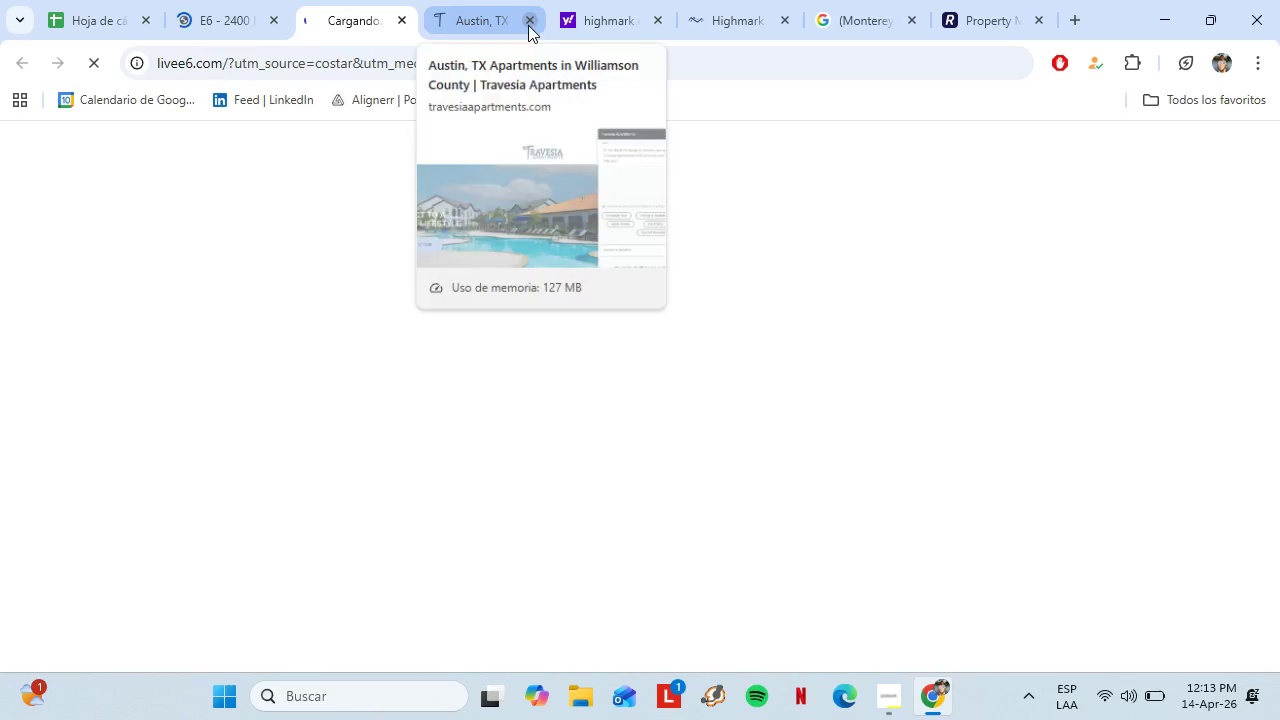 
left_click([528, 25])
 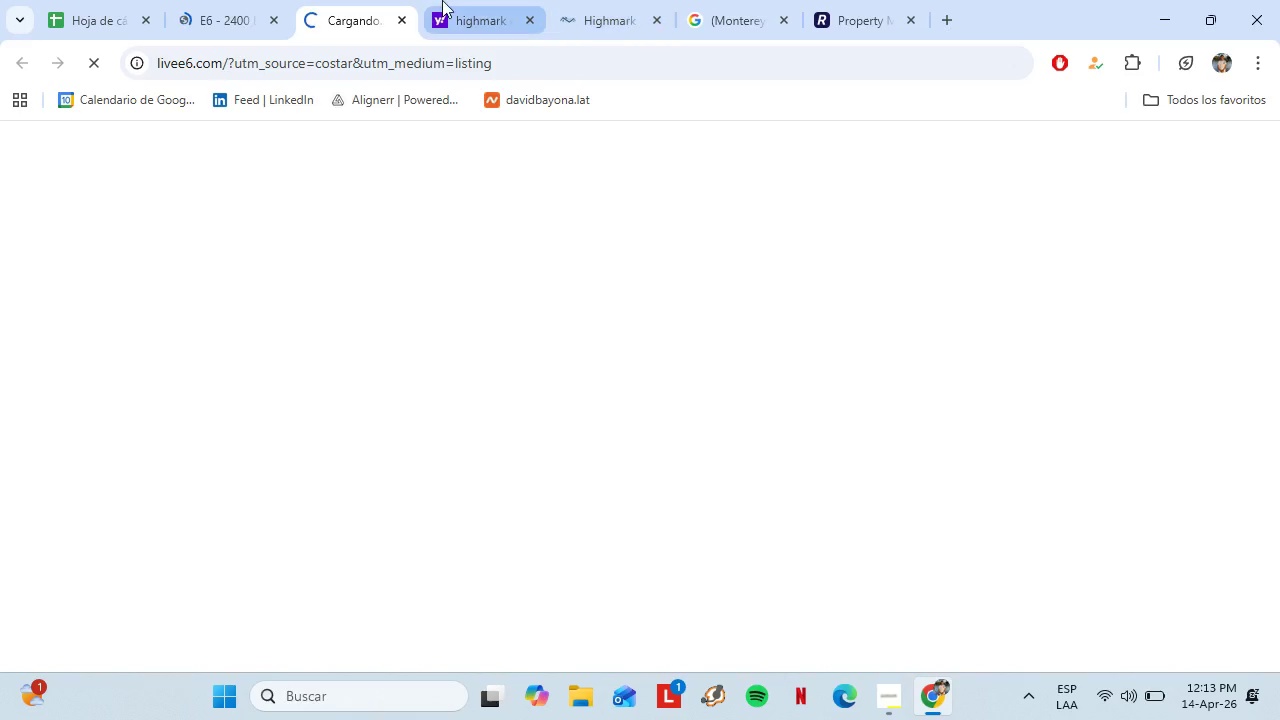 
double_click([480, 42])
 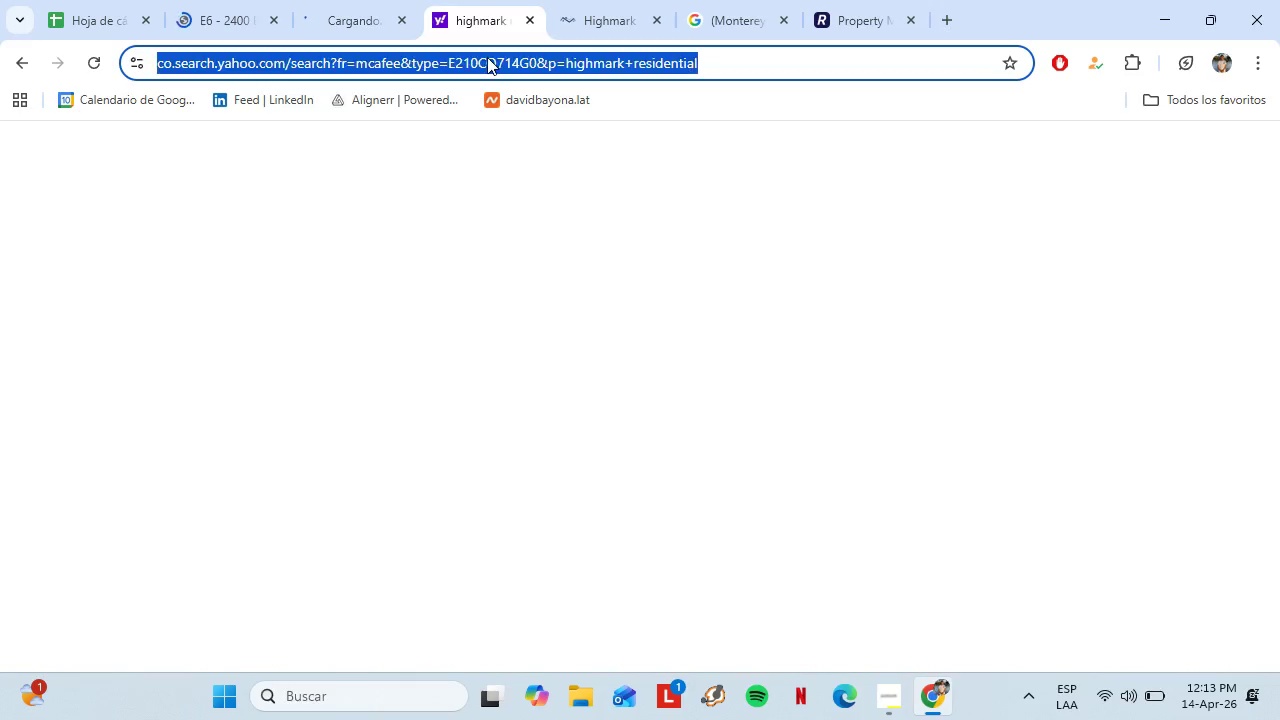 
triple_click([487, 57])
 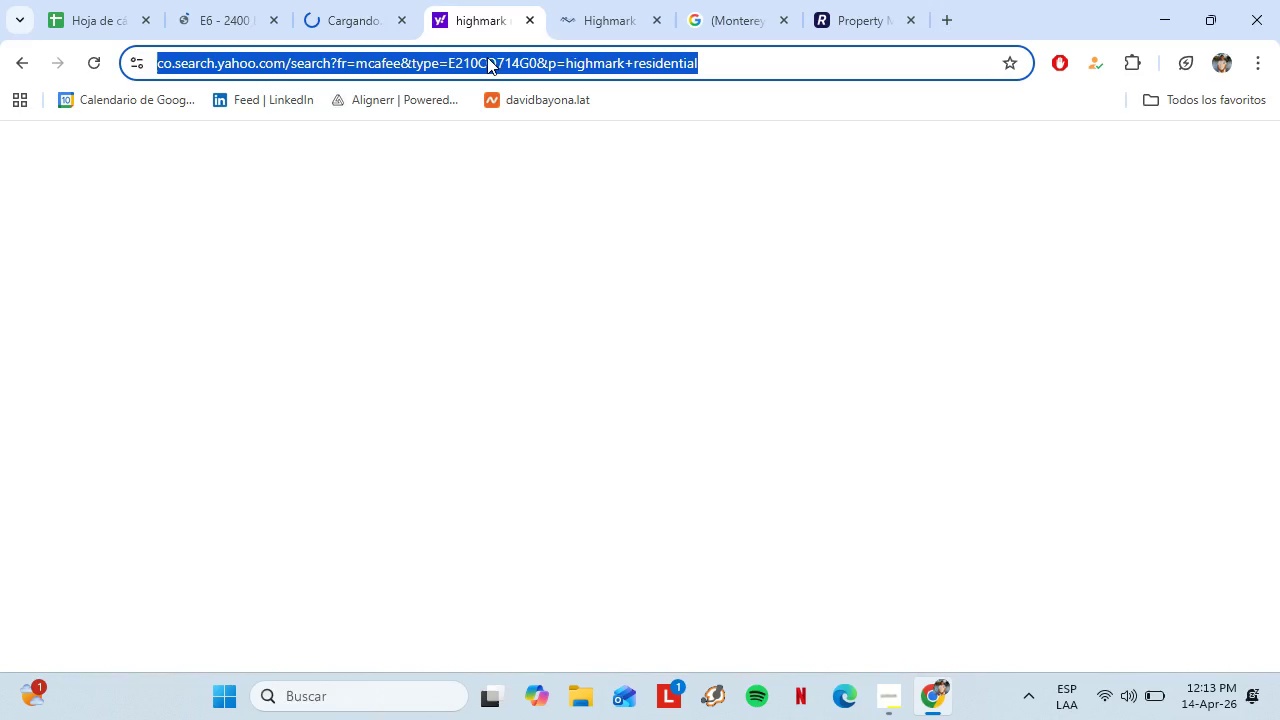 
type(kairoi residential)
 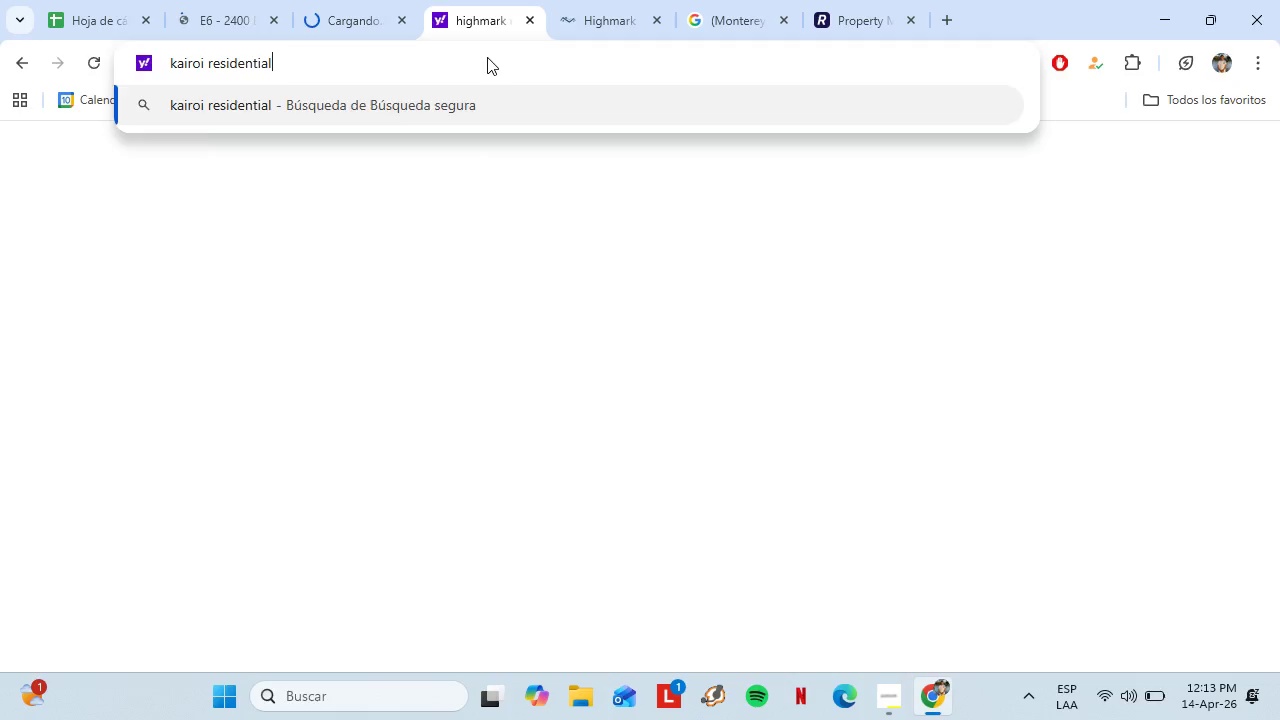 
key(Enter)
 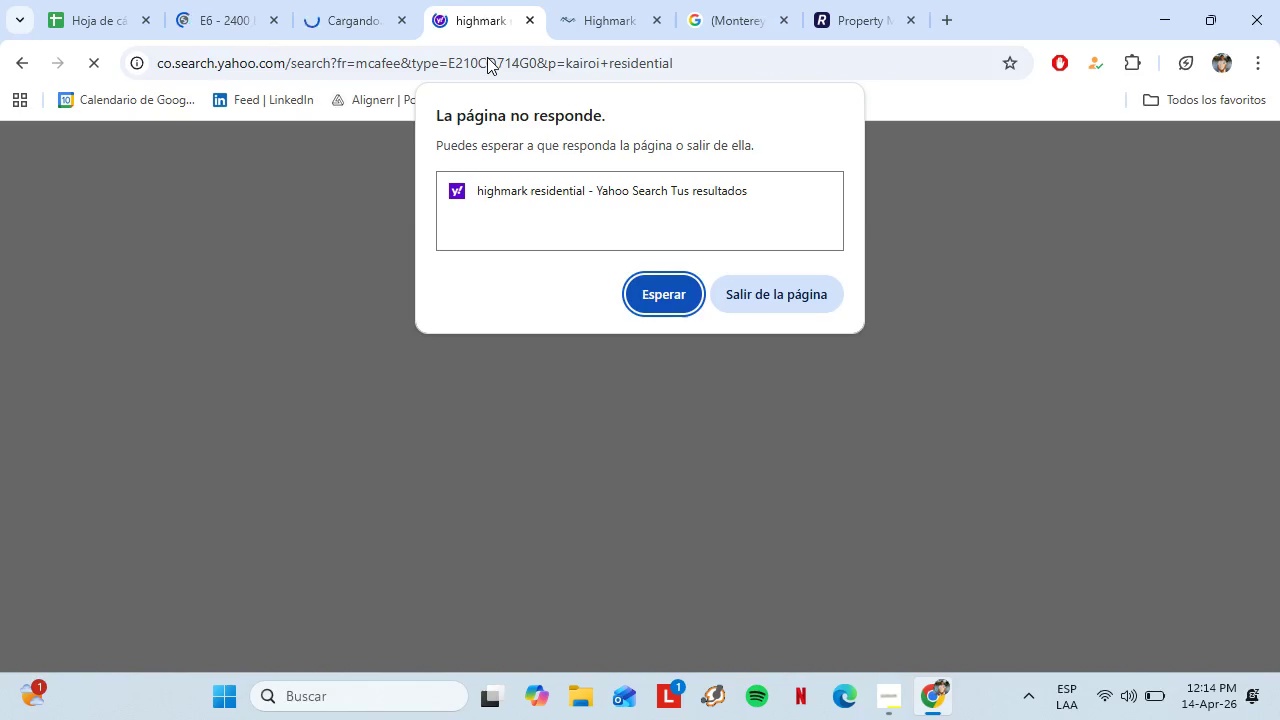 
wait(42.75)
 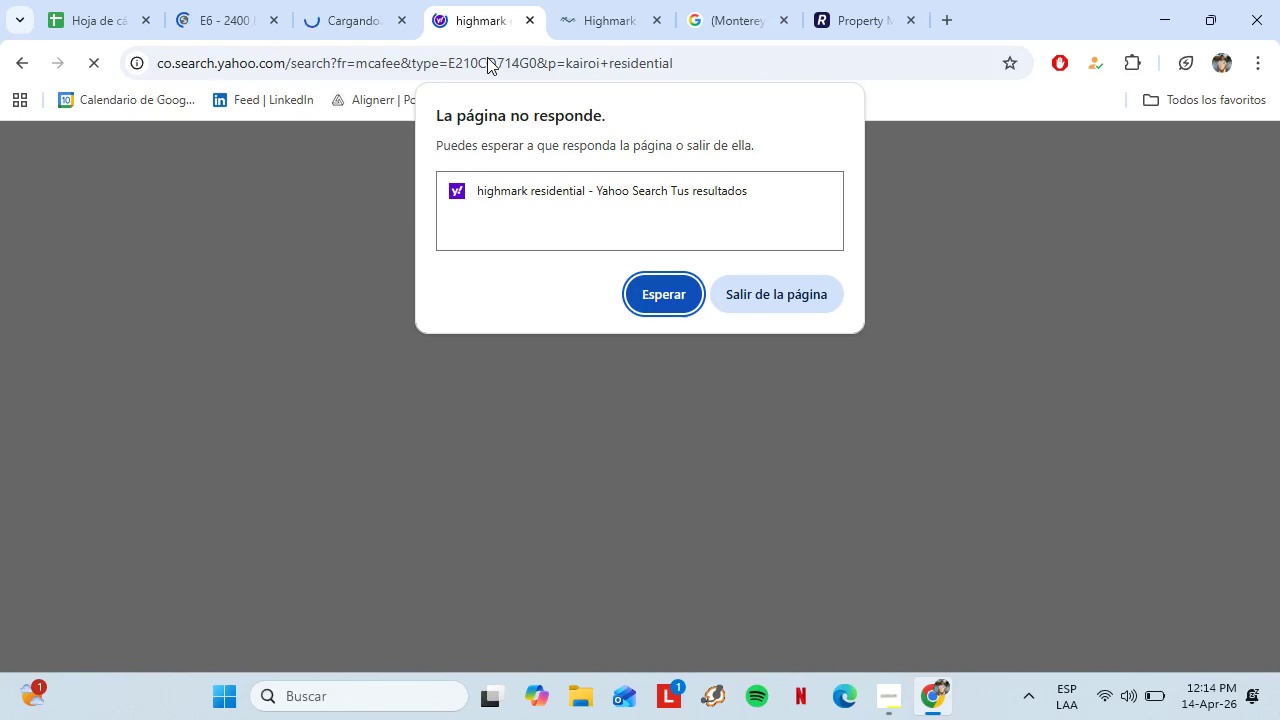 
left_click([669, 287])
 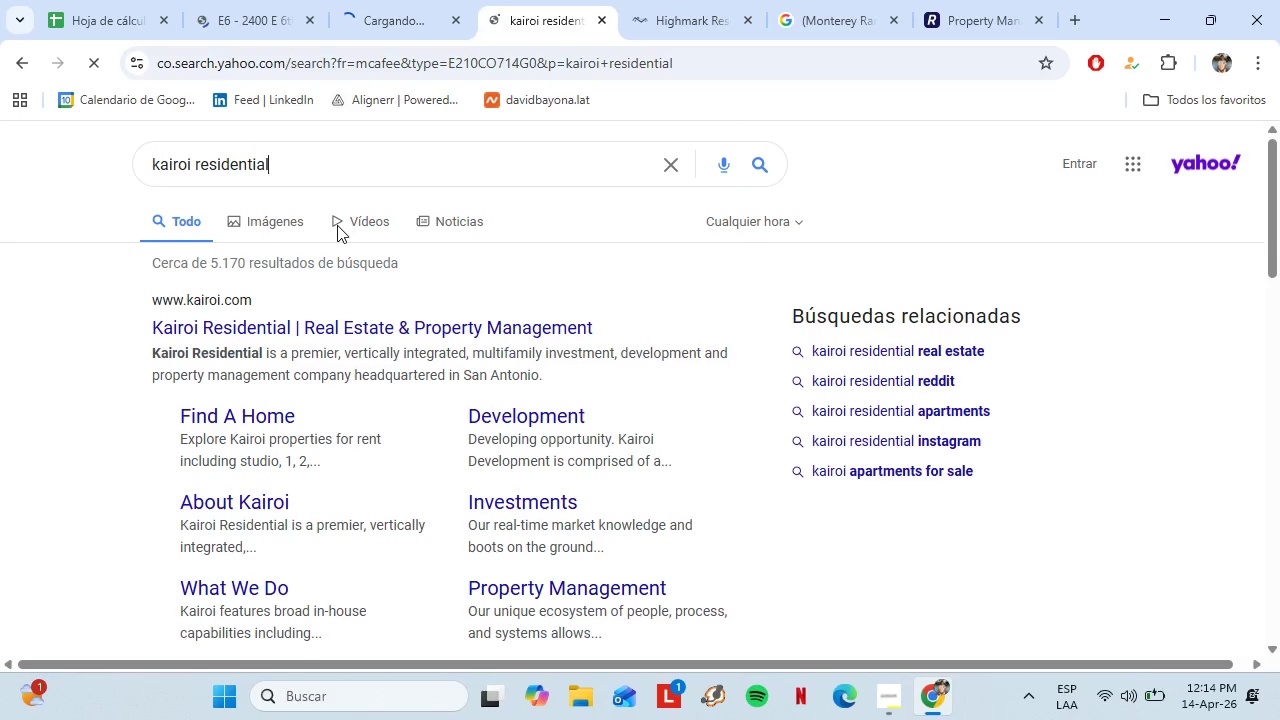 
wait(11.31)
 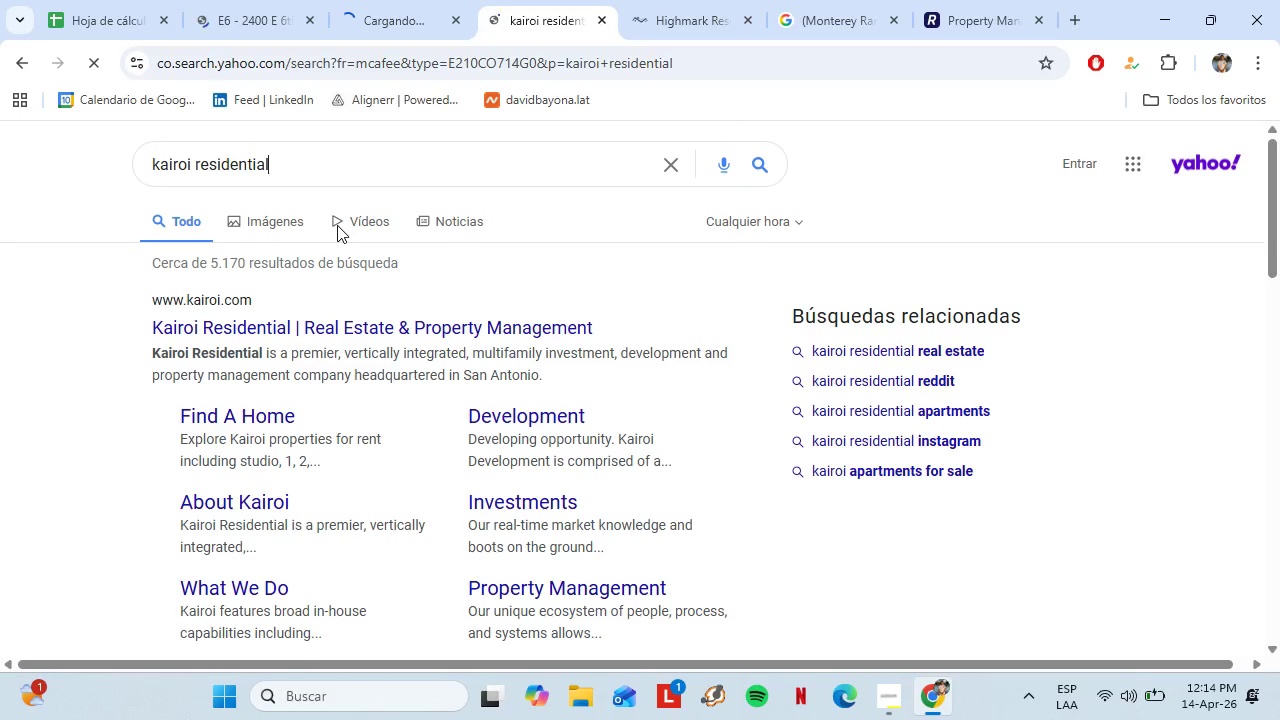 
left_click_drag(start_coordinate=[253, 298], to_coordinate=[254, 304])
 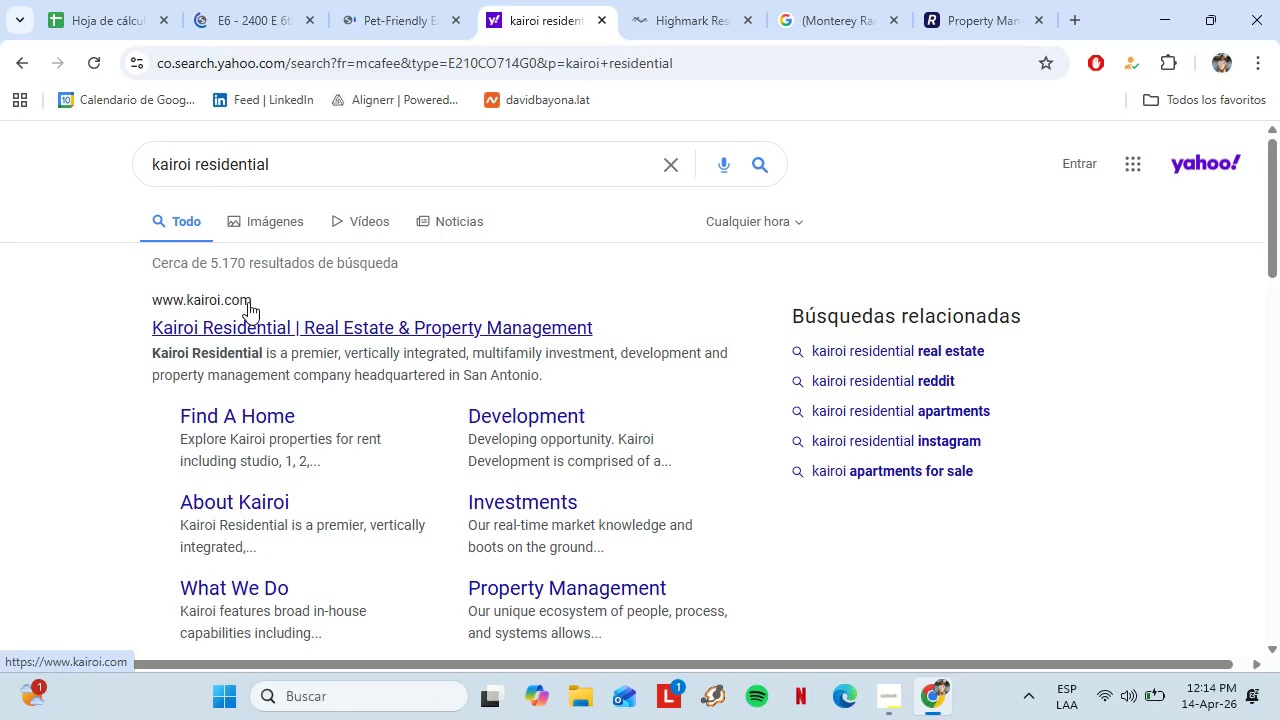 
left_click_drag(start_coordinate=[248, 302], to_coordinate=[210, 304])
 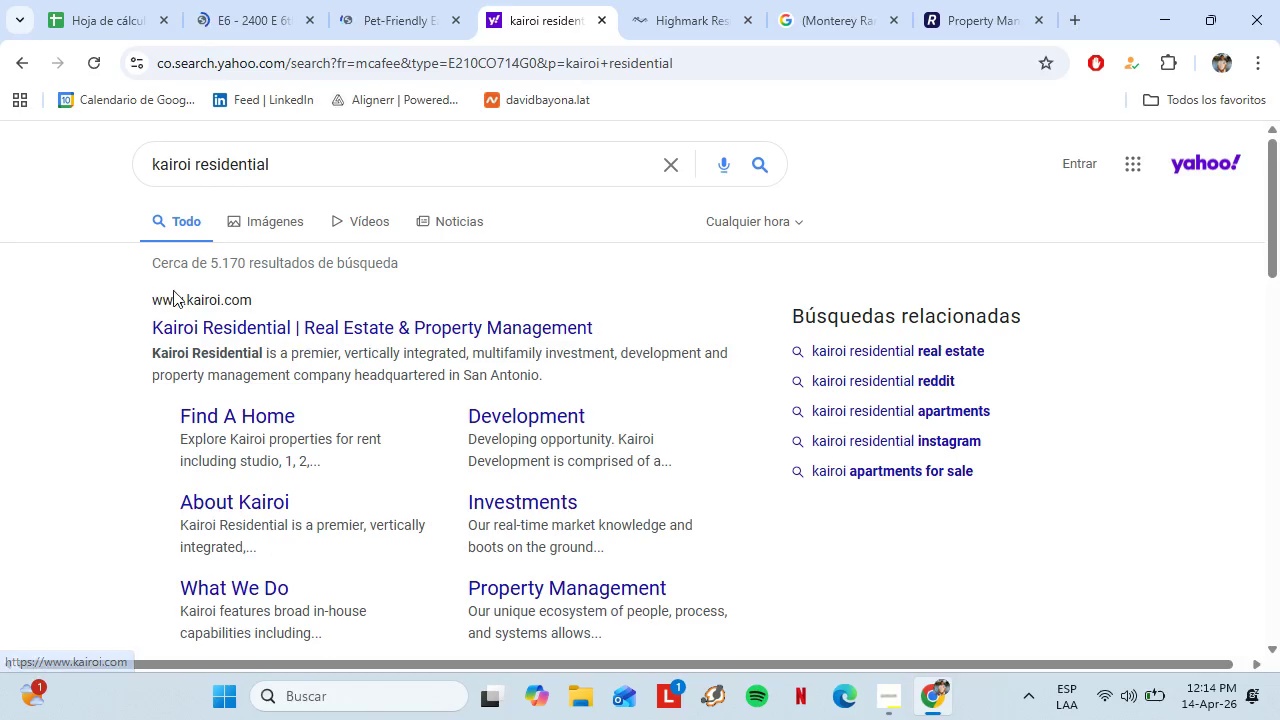 
left_click_drag(start_coordinate=[149, 289], to_coordinate=[174, 287])
 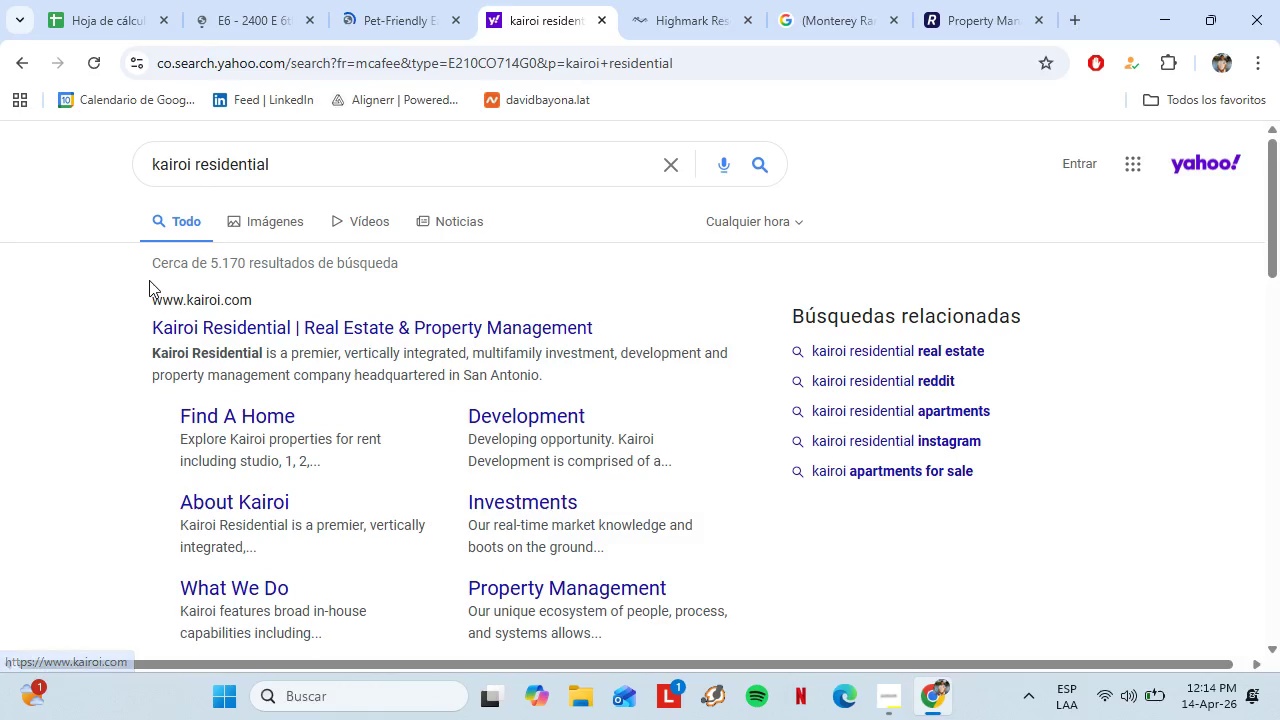 
left_click([149, 280])
 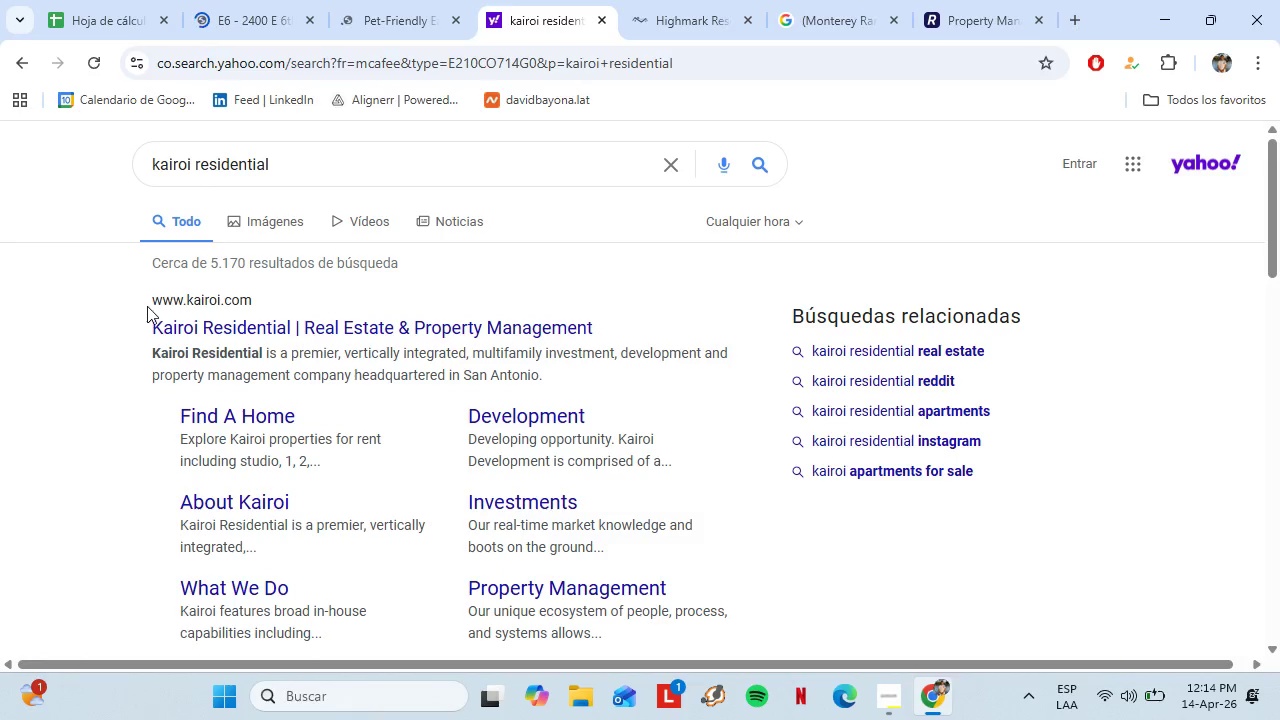 
left_click_drag(start_coordinate=[143, 306], to_coordinate=[252, 296])
 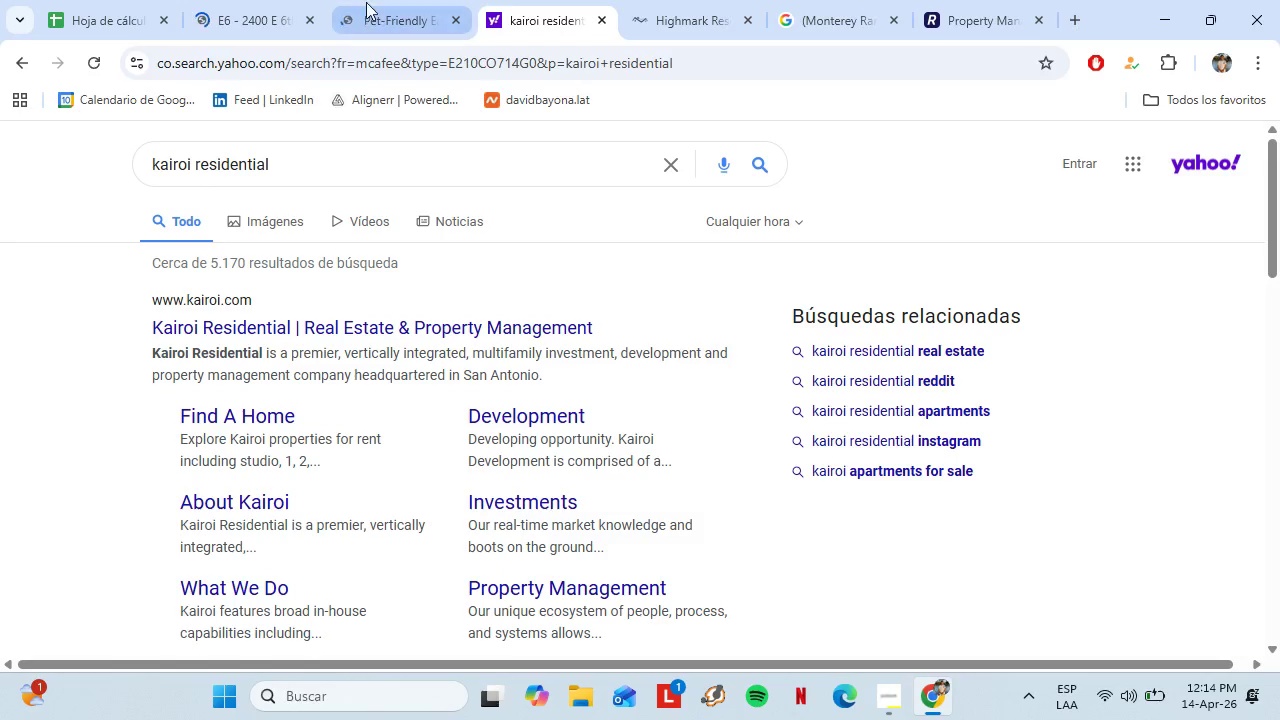 
left_click([370, 0])
 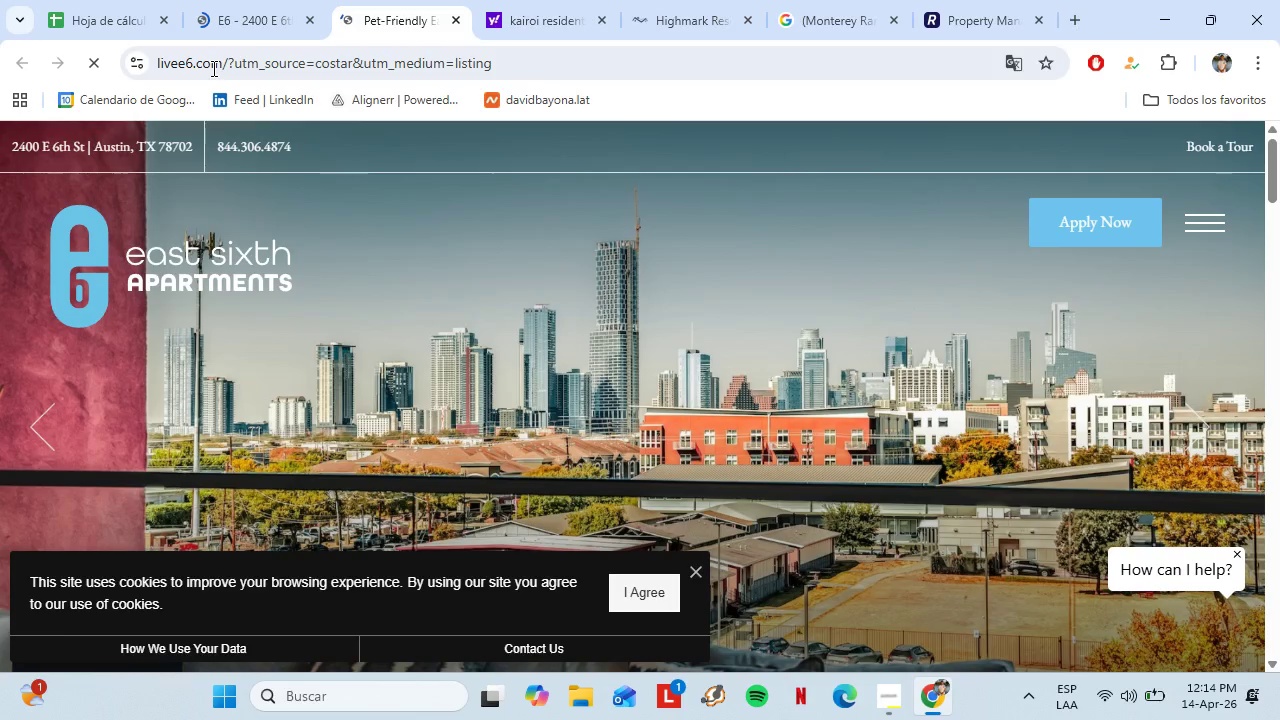 
left_click_drag(start_coordinate=[223, 59], to_coordinate=[152, 60])
 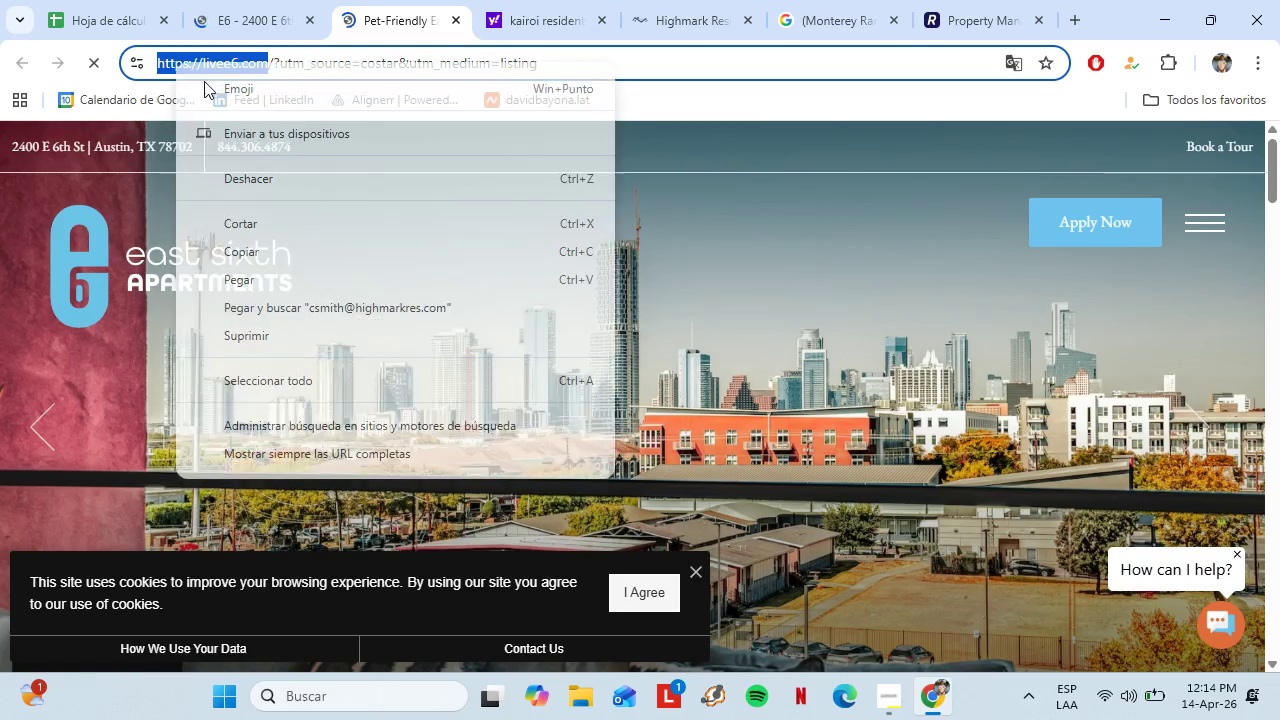 
right_click([176, 62])
 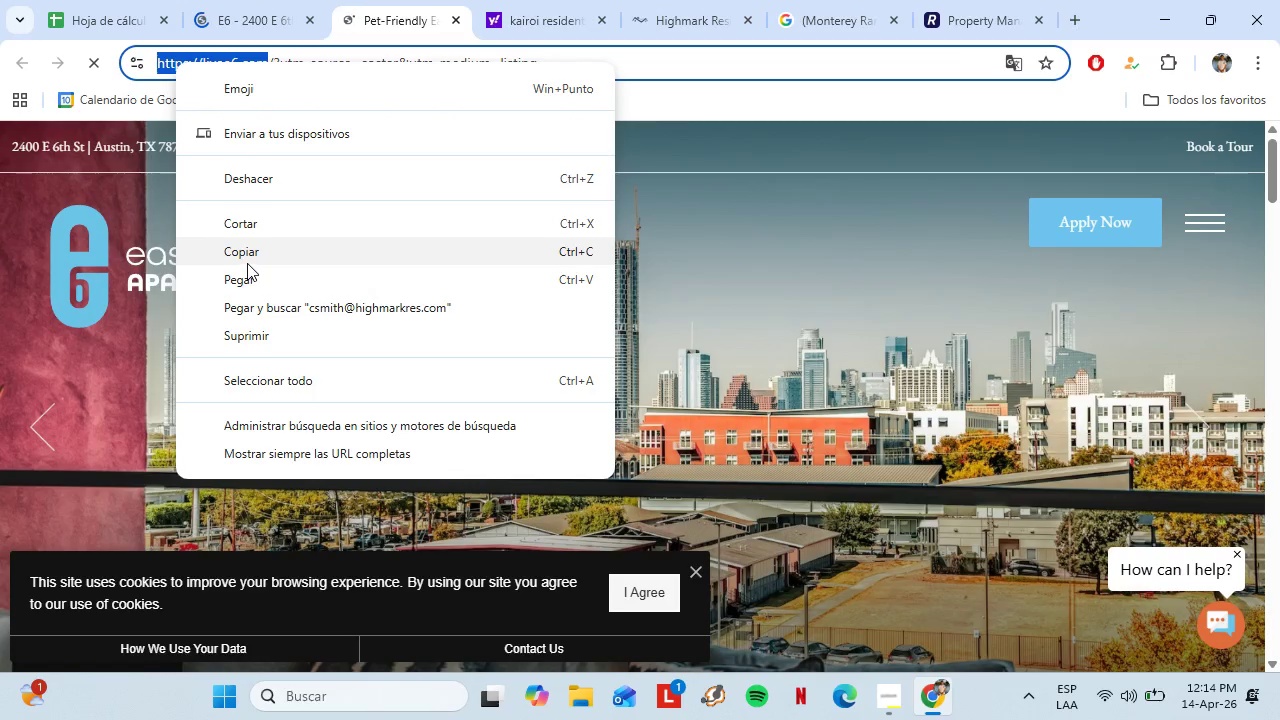 
left_click([247, 263])
 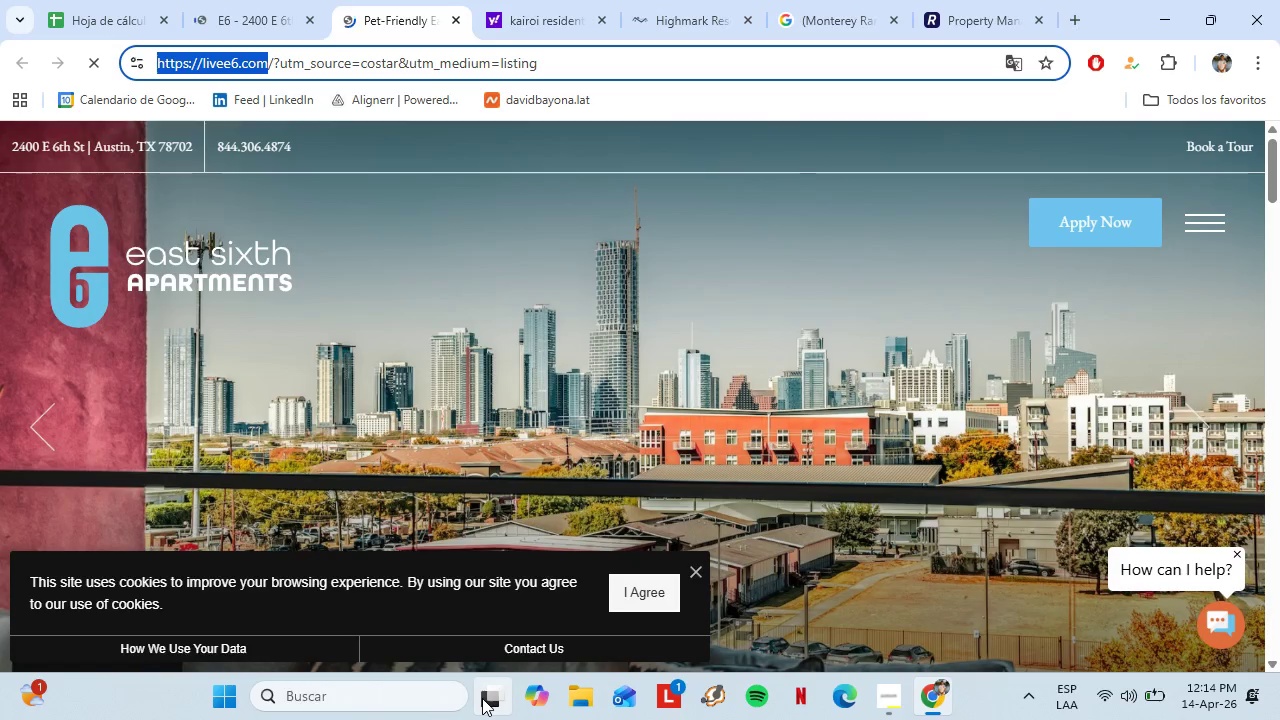 
left_click([482, 698])
 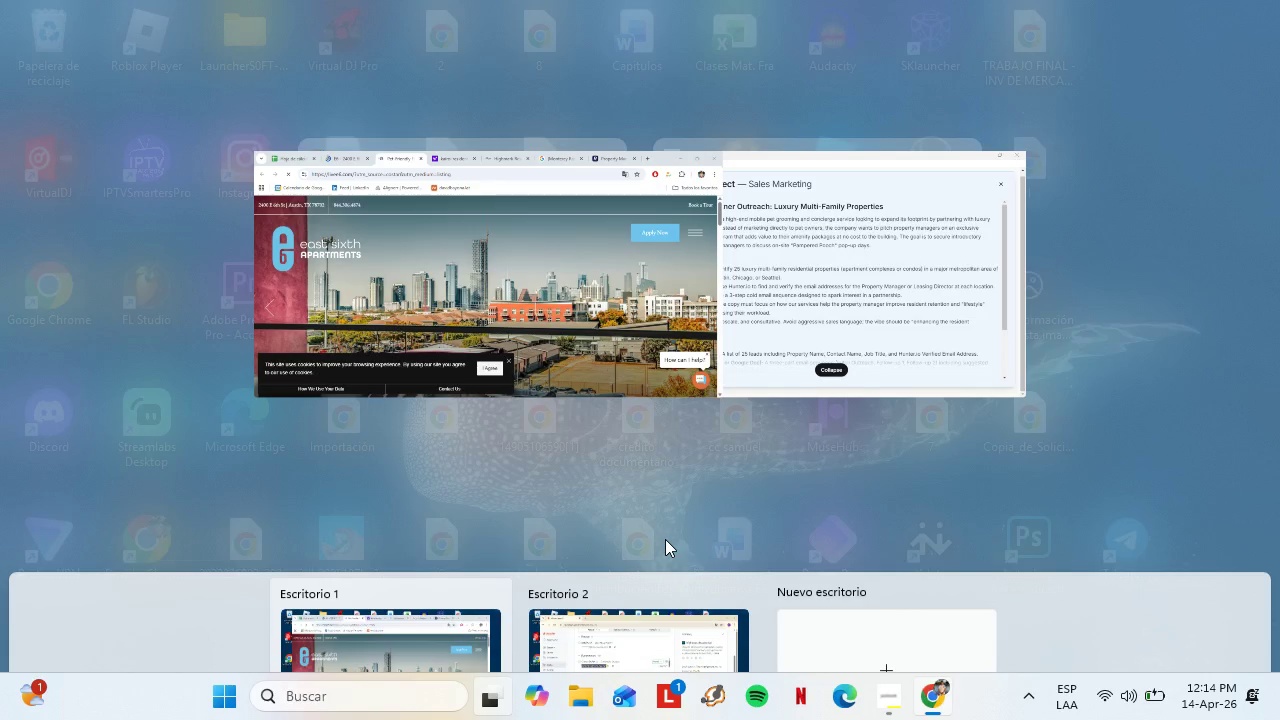 
left_click([624, 553])
 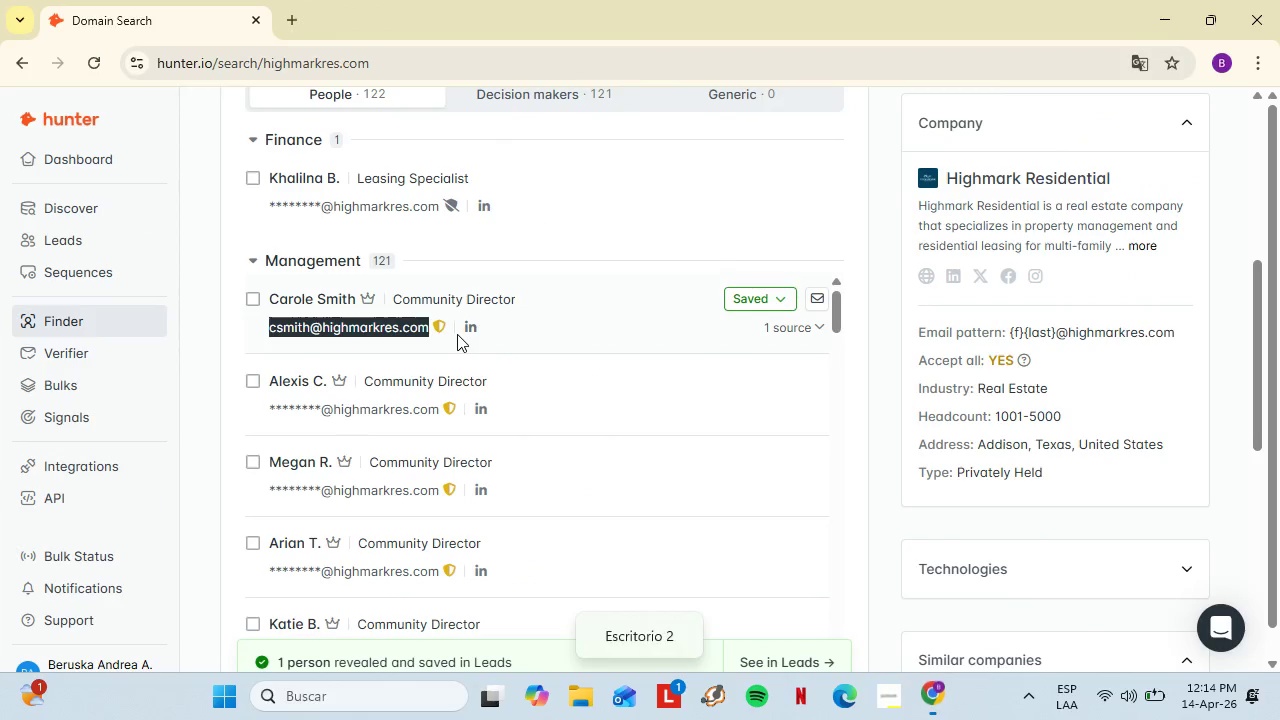 
scroll: coordinate [465, 339], scroll_direction: up, amount: 7.0
 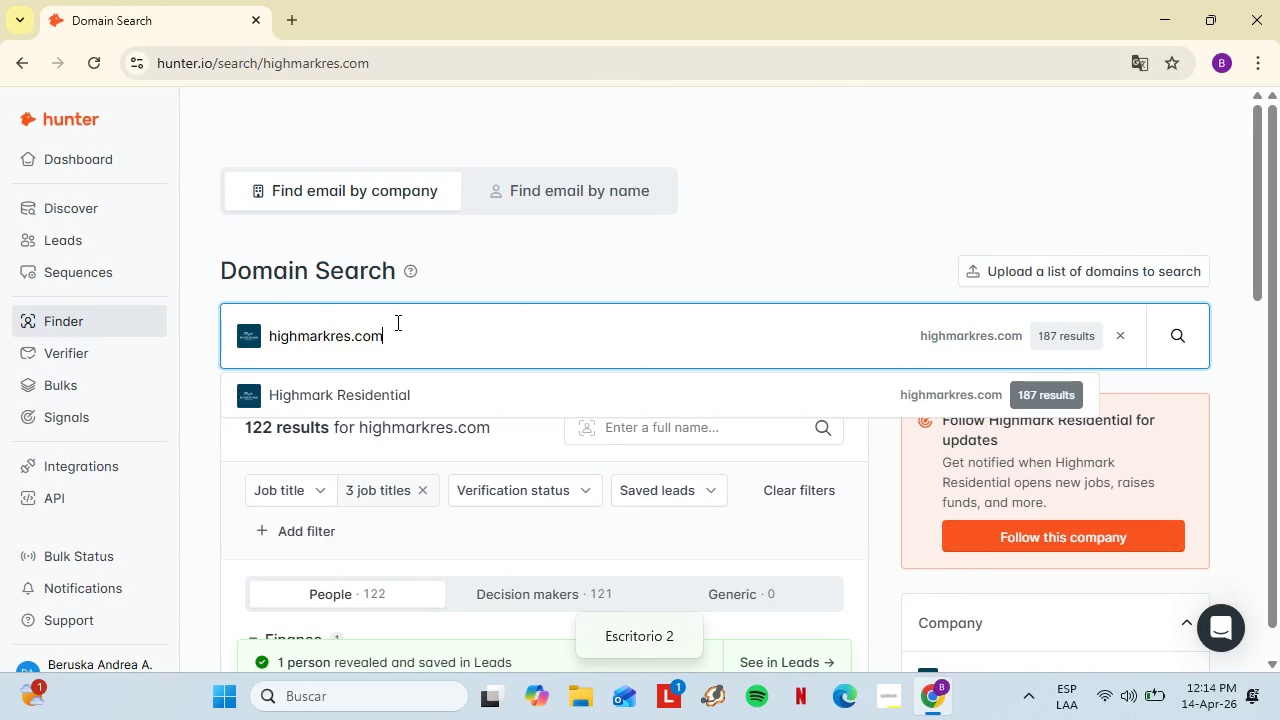 
double_click([396, 322])
 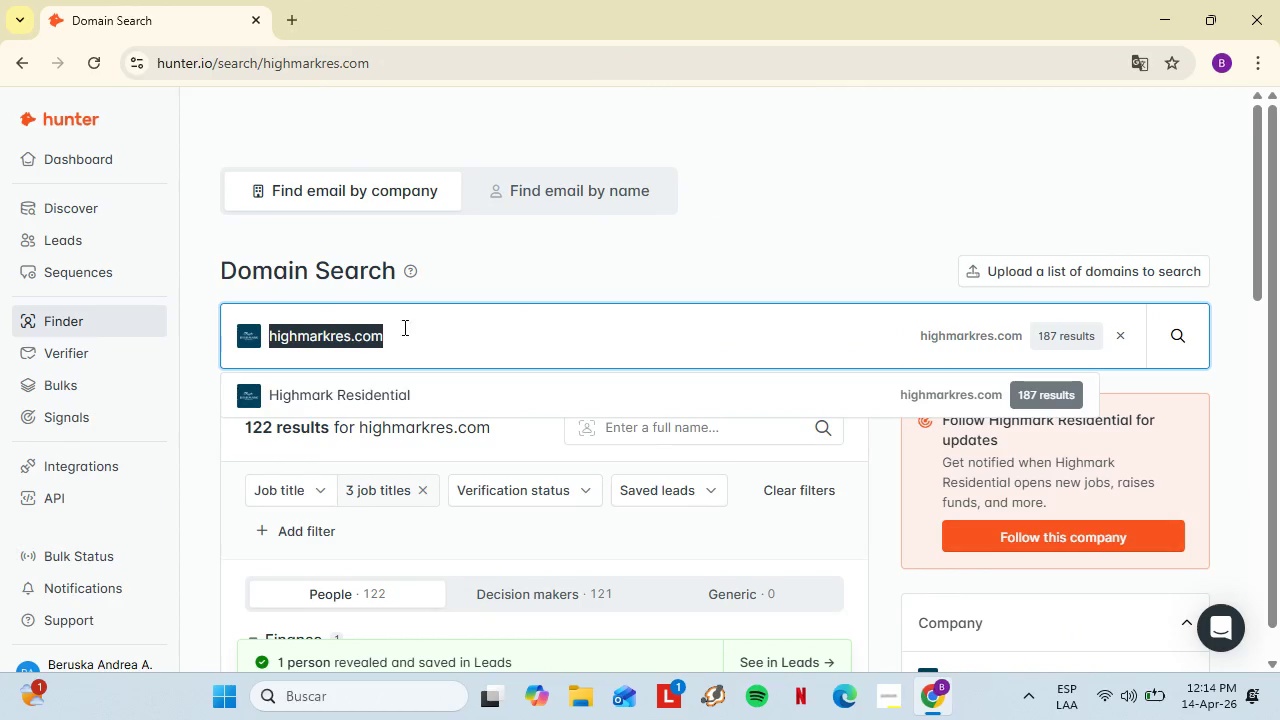 
triple_click([396, 322])
 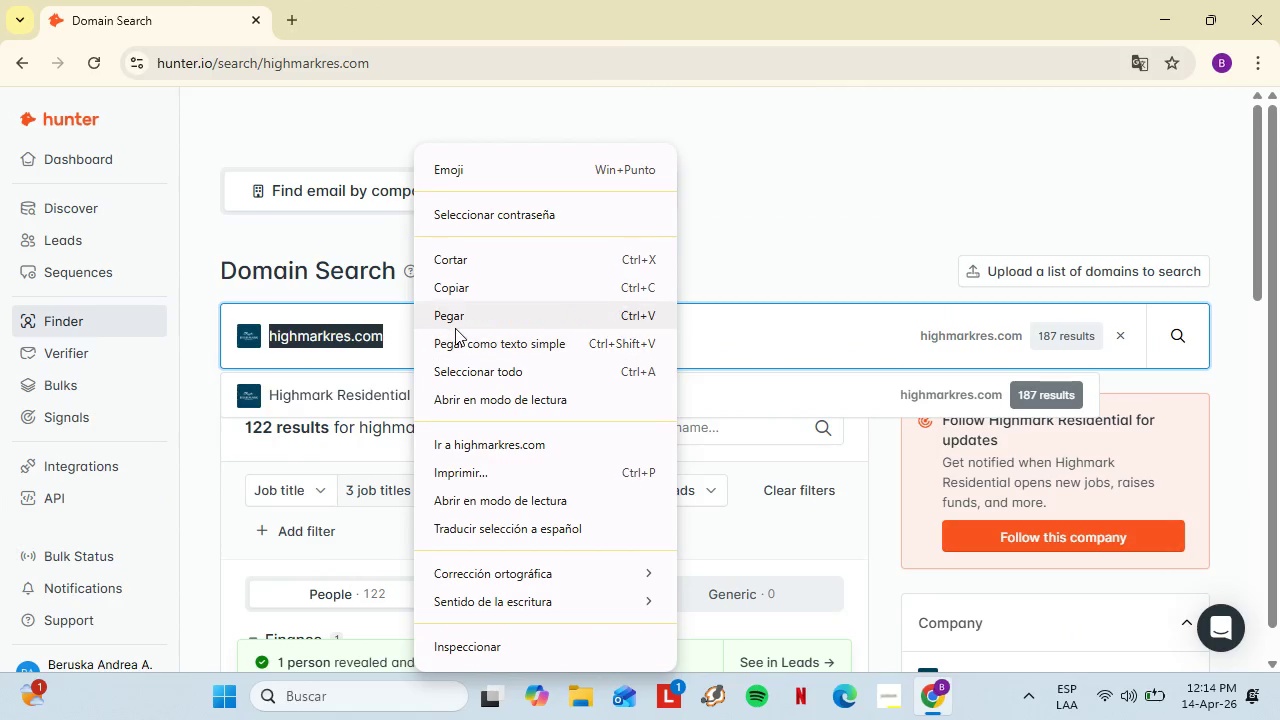 
left_click([455, 327])
 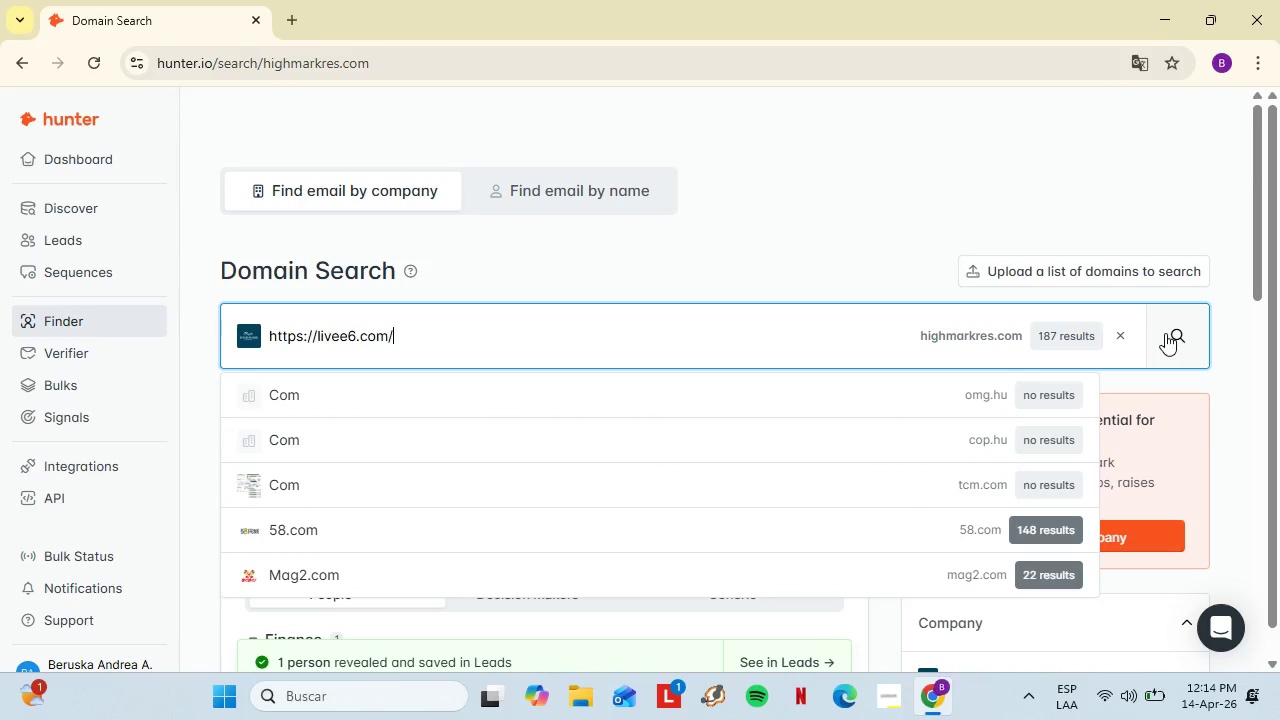 
left_click([1165, 332])
 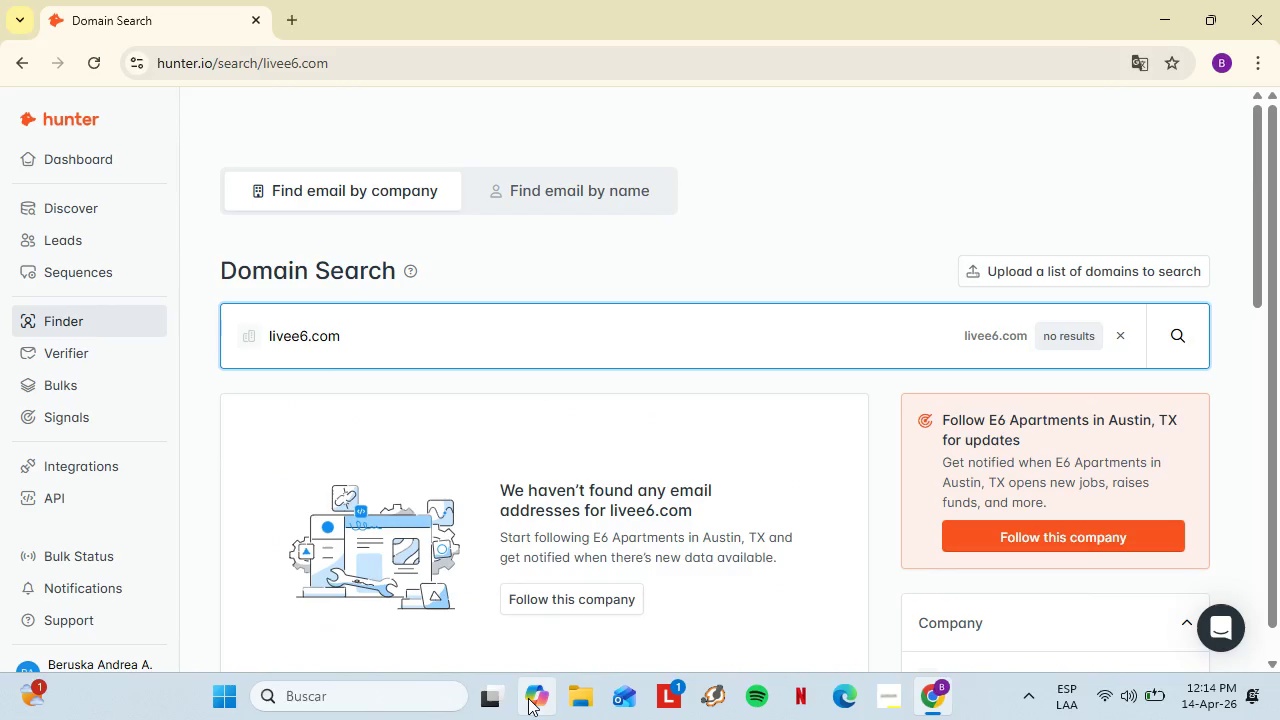 
left_click([507, 698])
 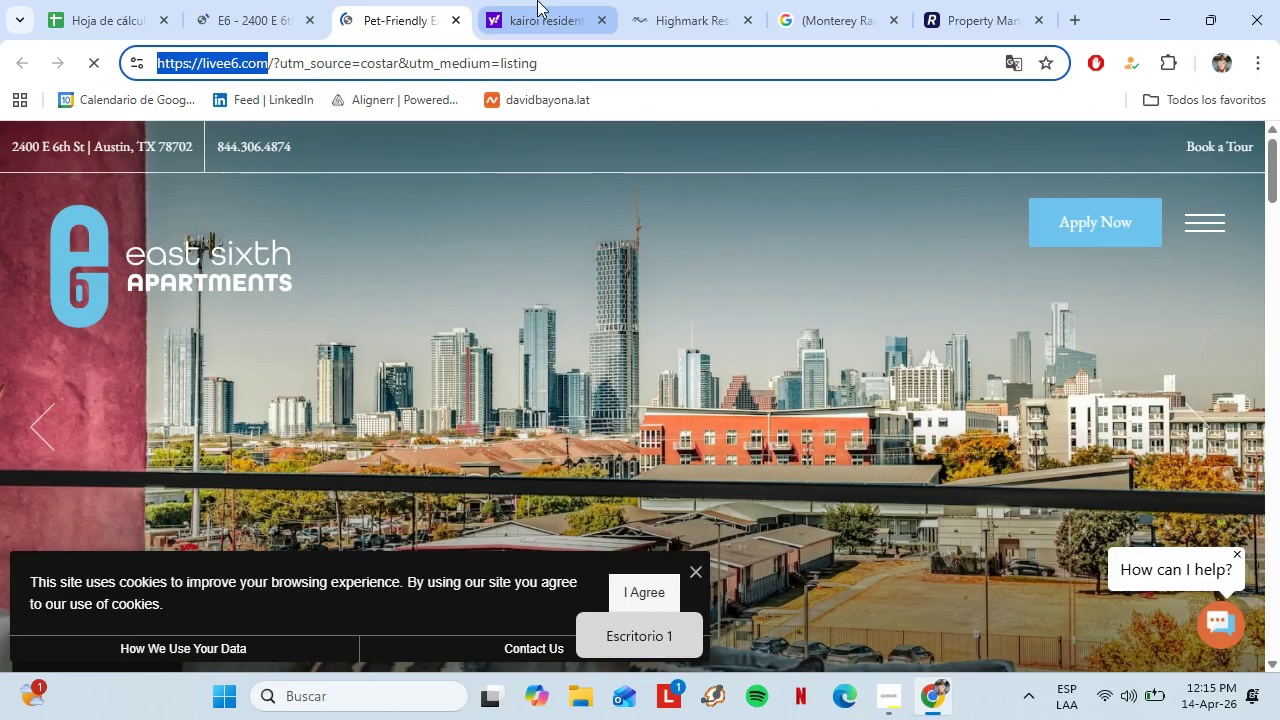 
left_click([534, 2])
 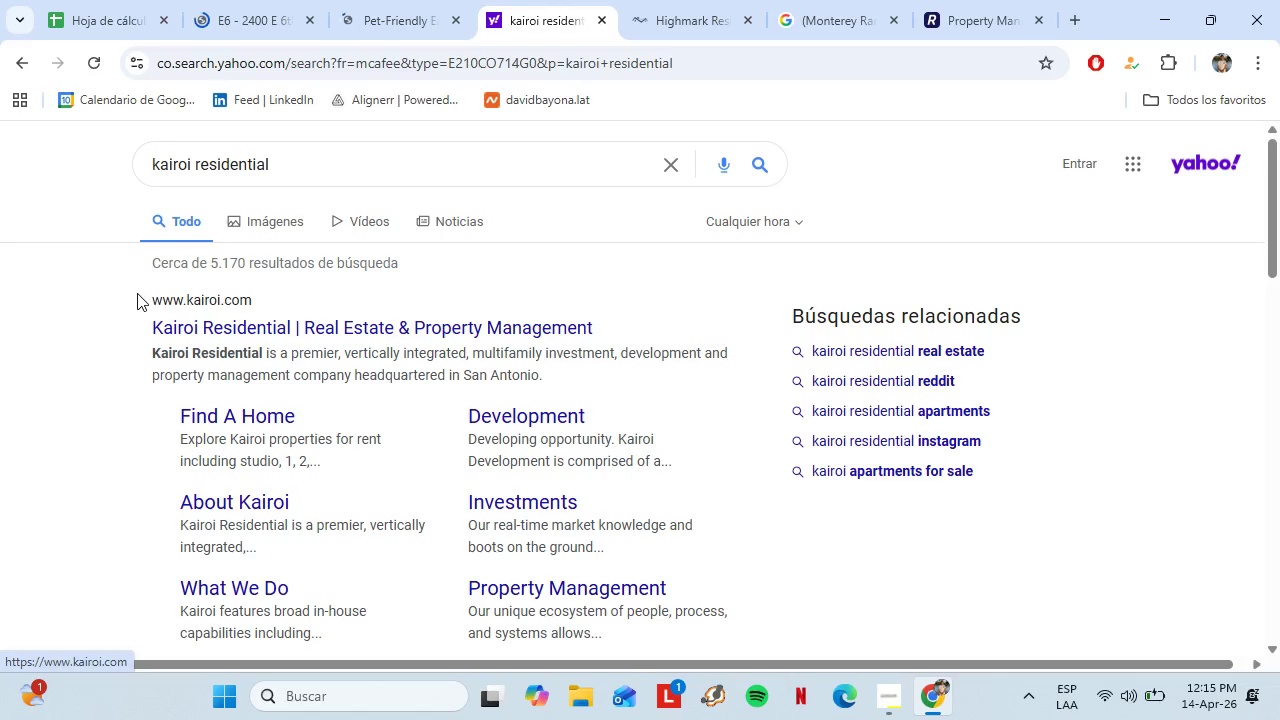 
left_click_drag(start_coordinate=[139, 293], to_coordinate=[249, 301])
 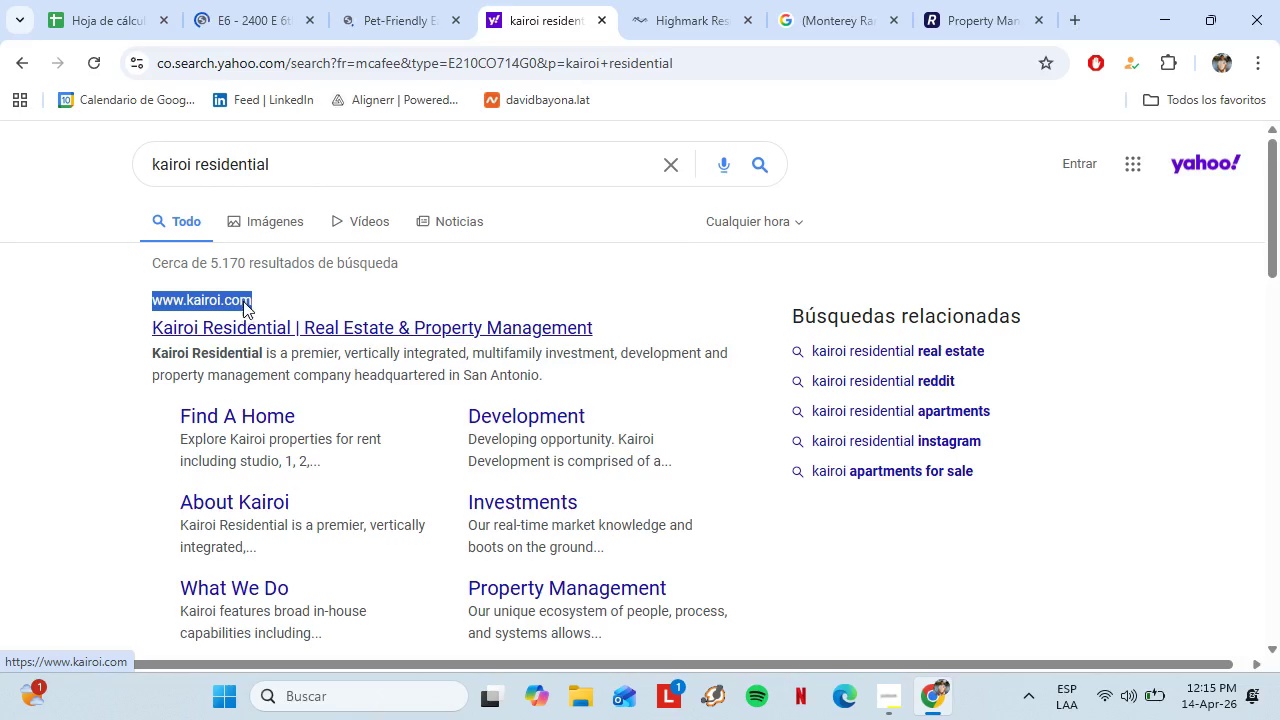 
right_click([243, 301])
 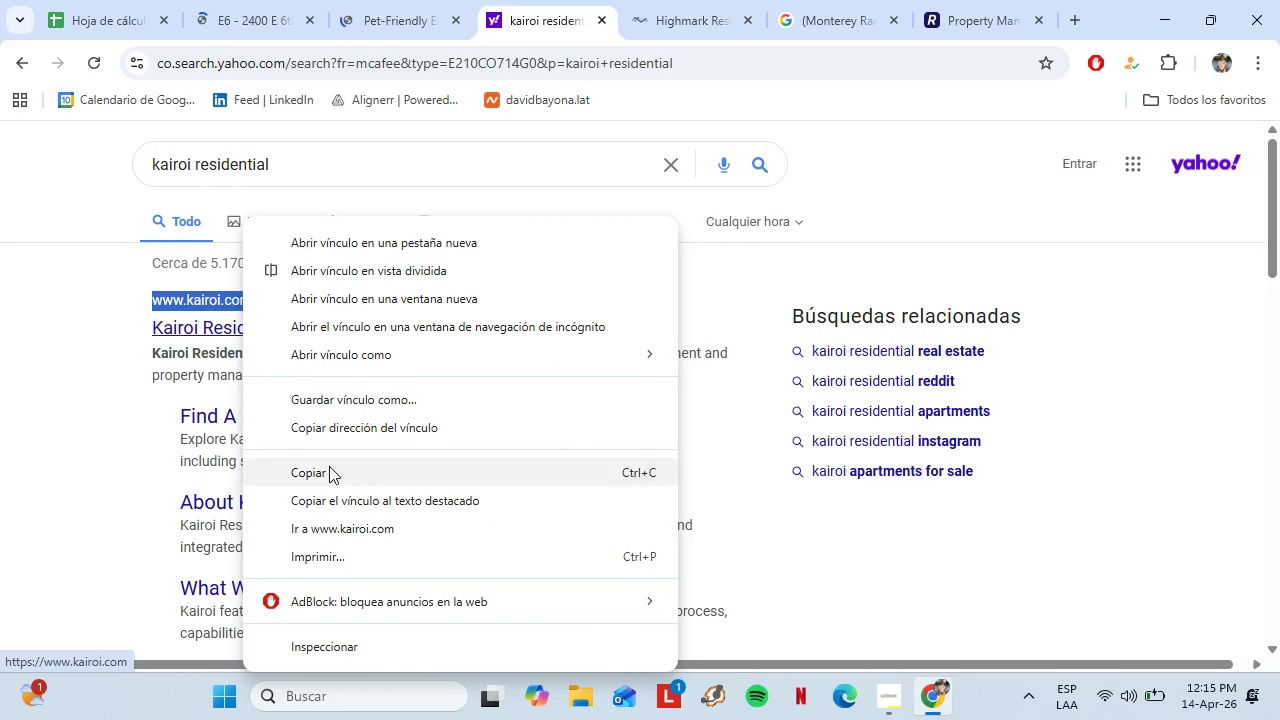 
left_click([329, 466])
 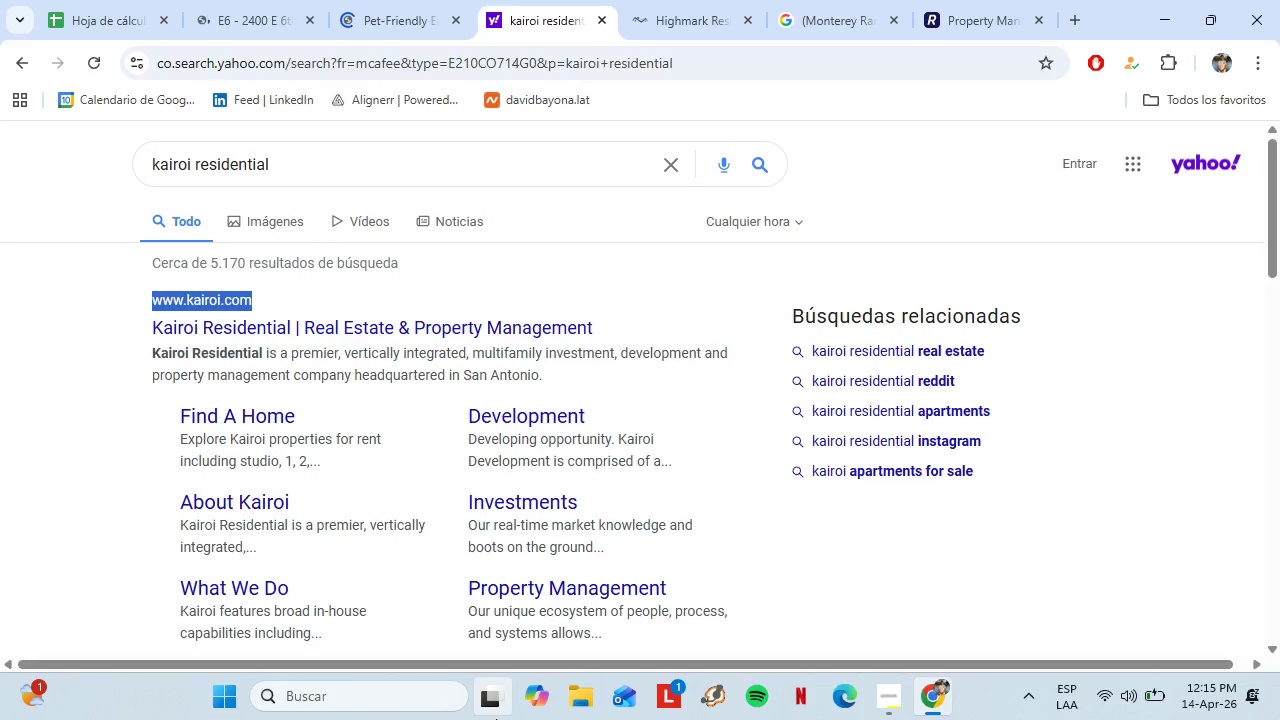 
left_click([496, 719])
 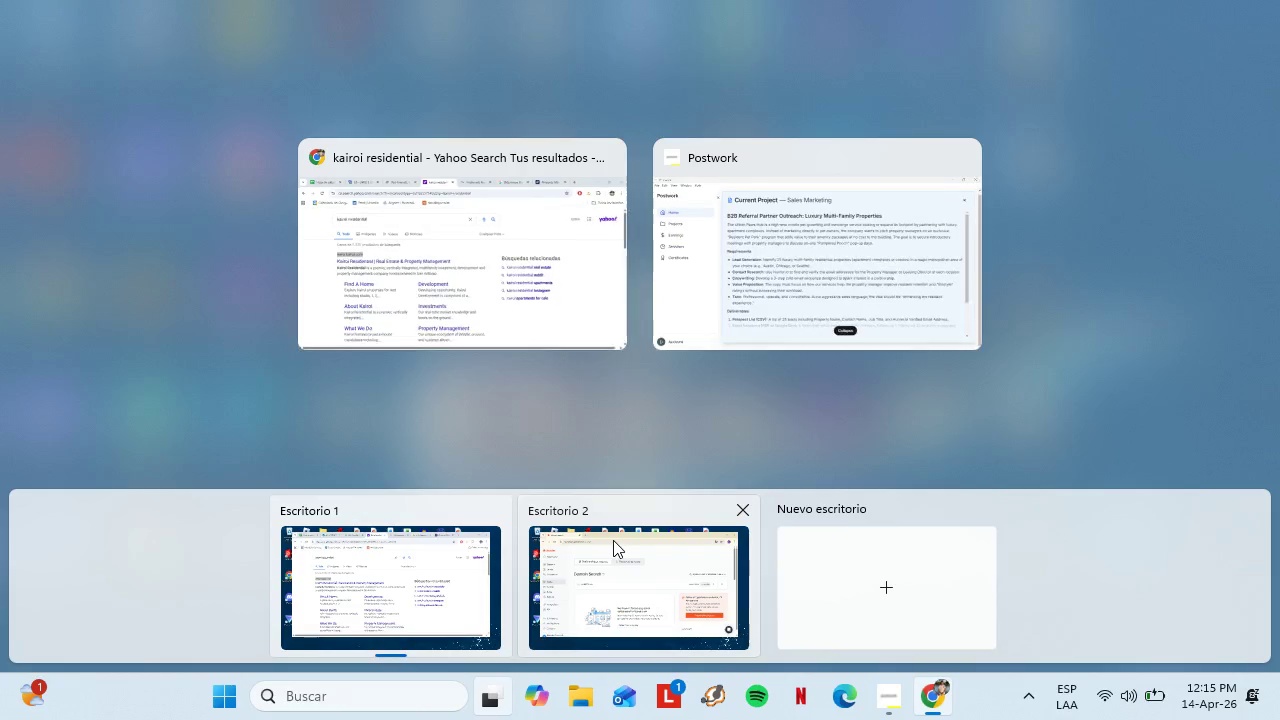 
left_click([613, 540])
 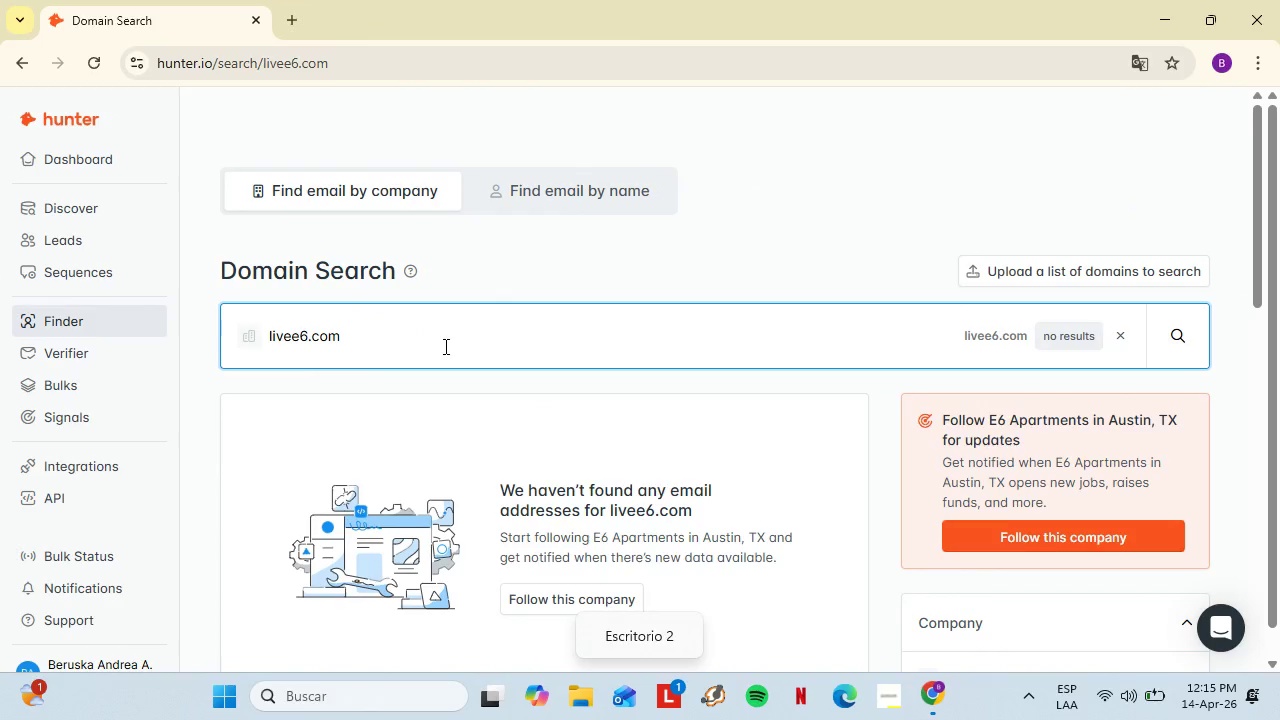 
double_click([444, 345])
 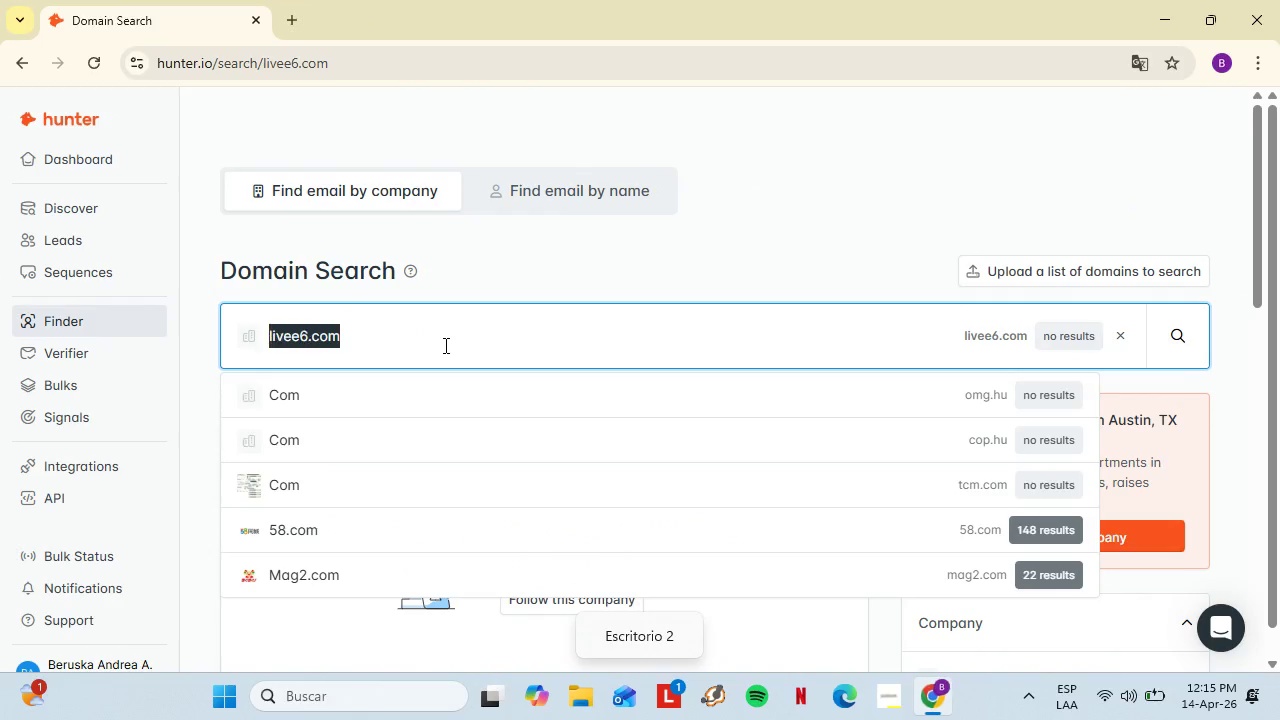 
triple_click([444, 345])
 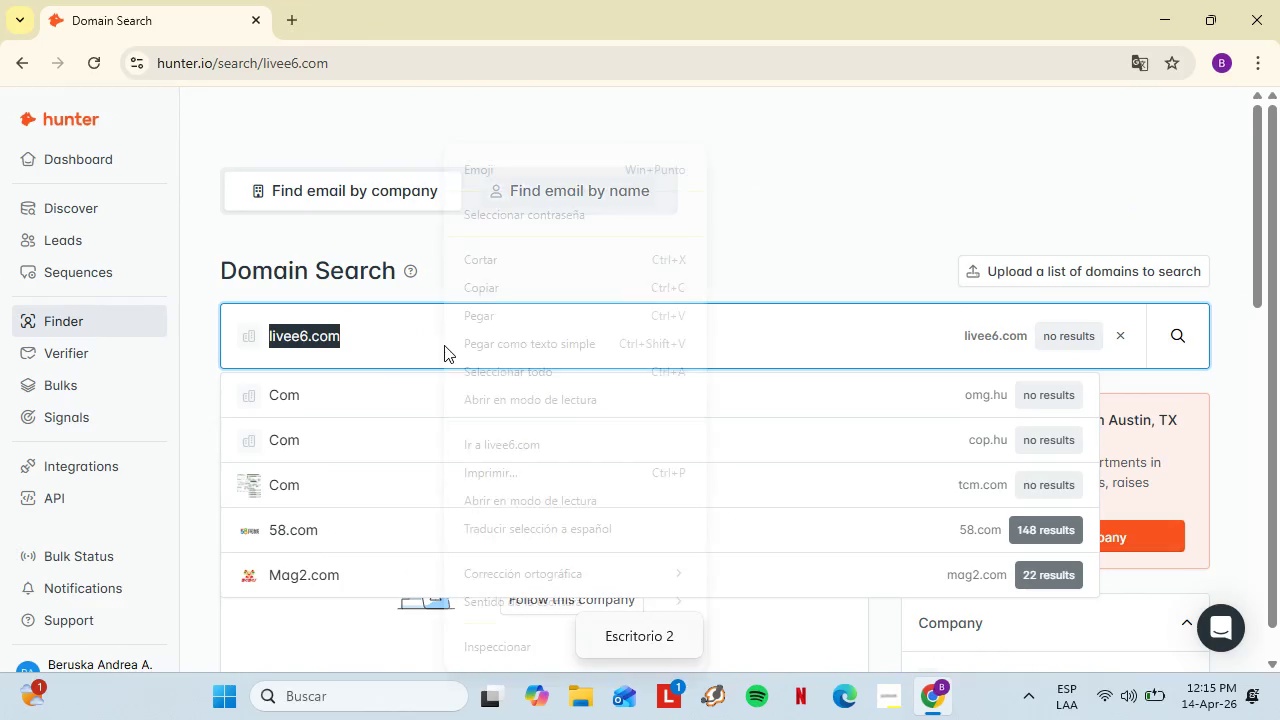 
right_click([444, 345])
 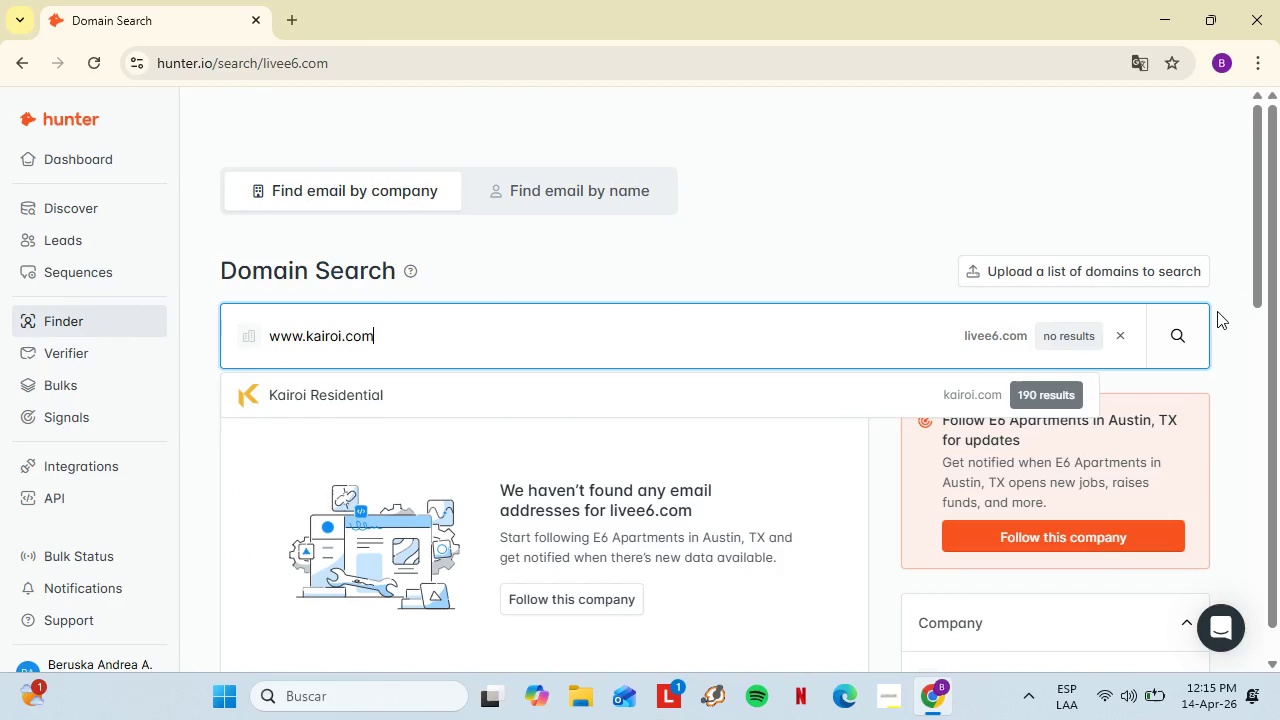 
left_click([1191, 317])
 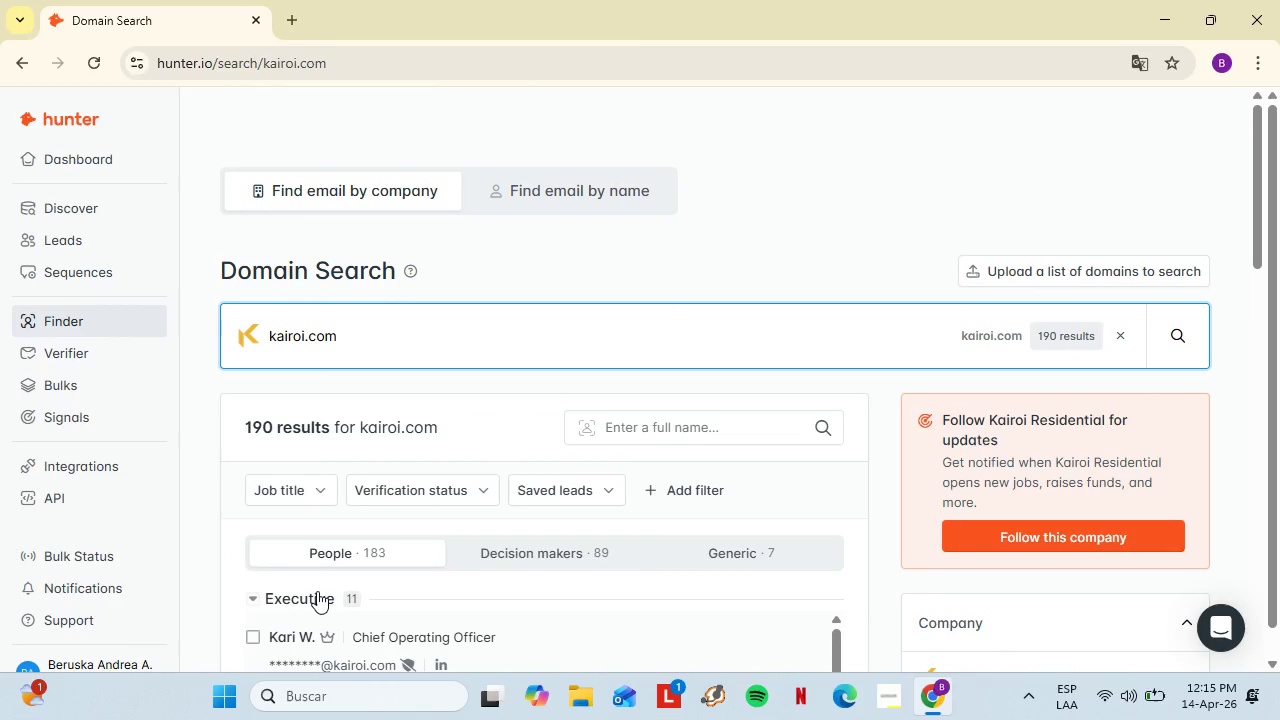 
scroll: coordinate [317, 590], scroll_direction: down, amount: 2.0
 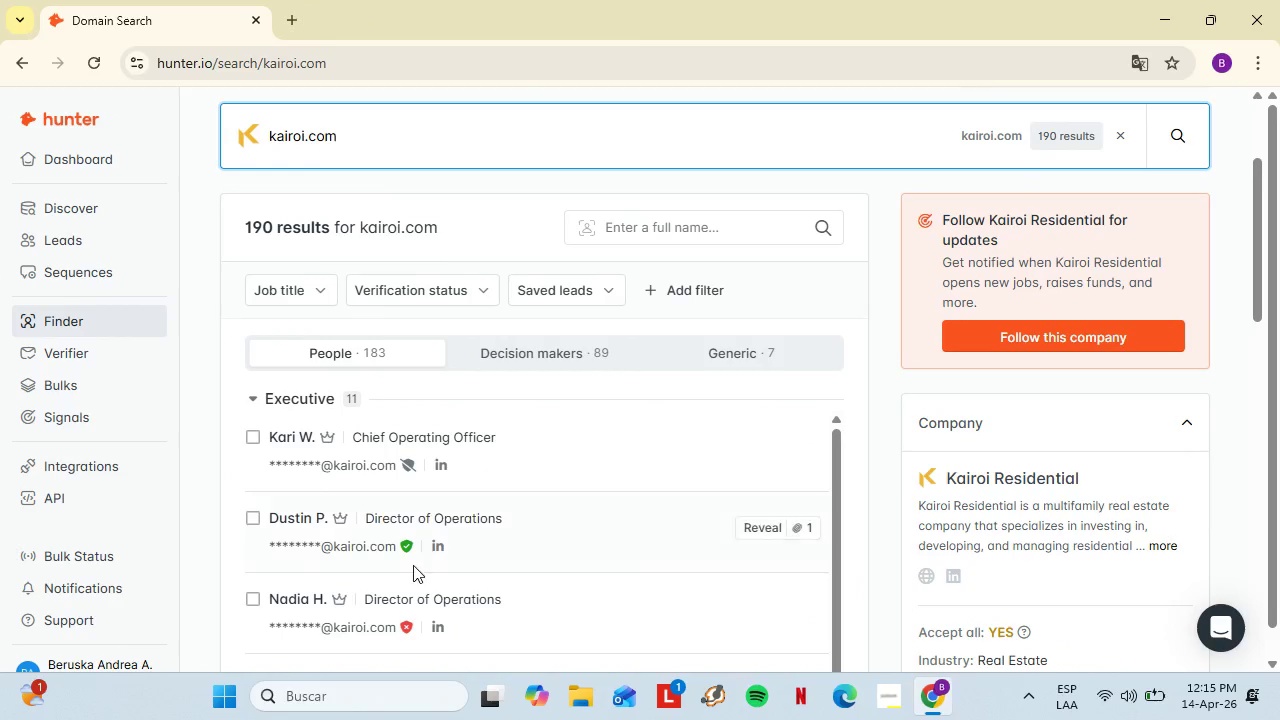 
mouse_move([386, 608])
 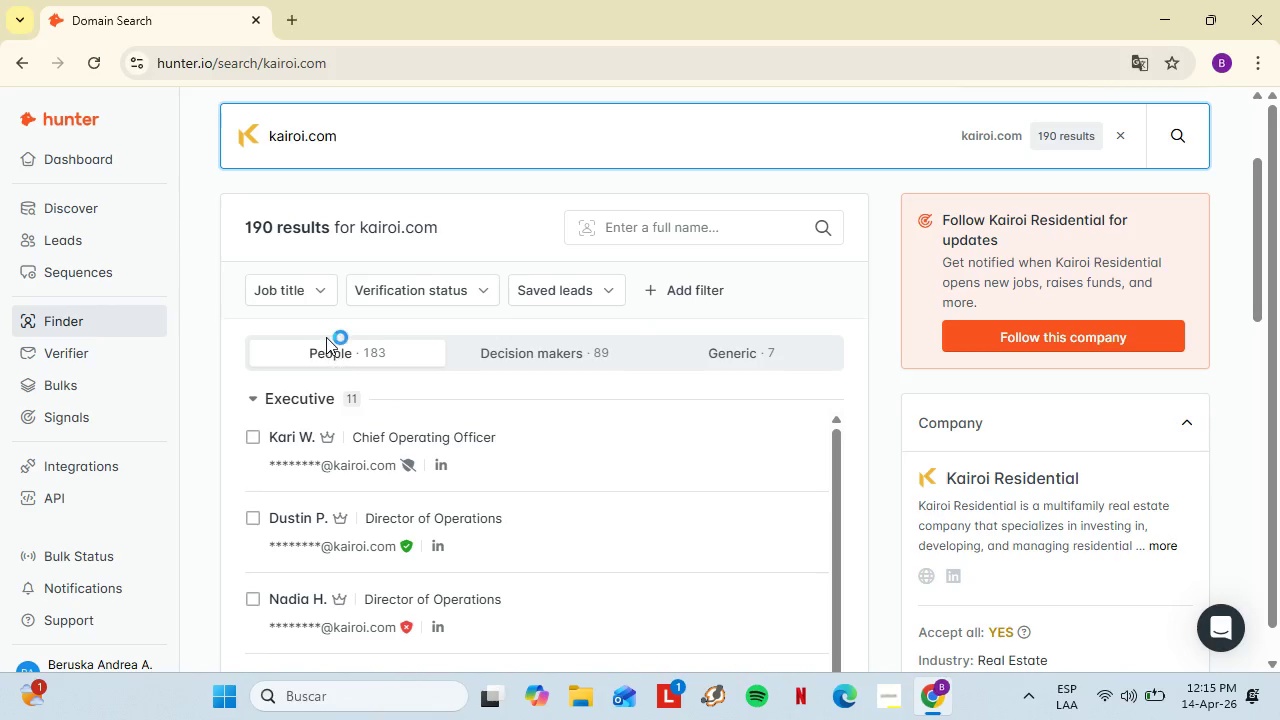 
mouse_move([306, 298])
 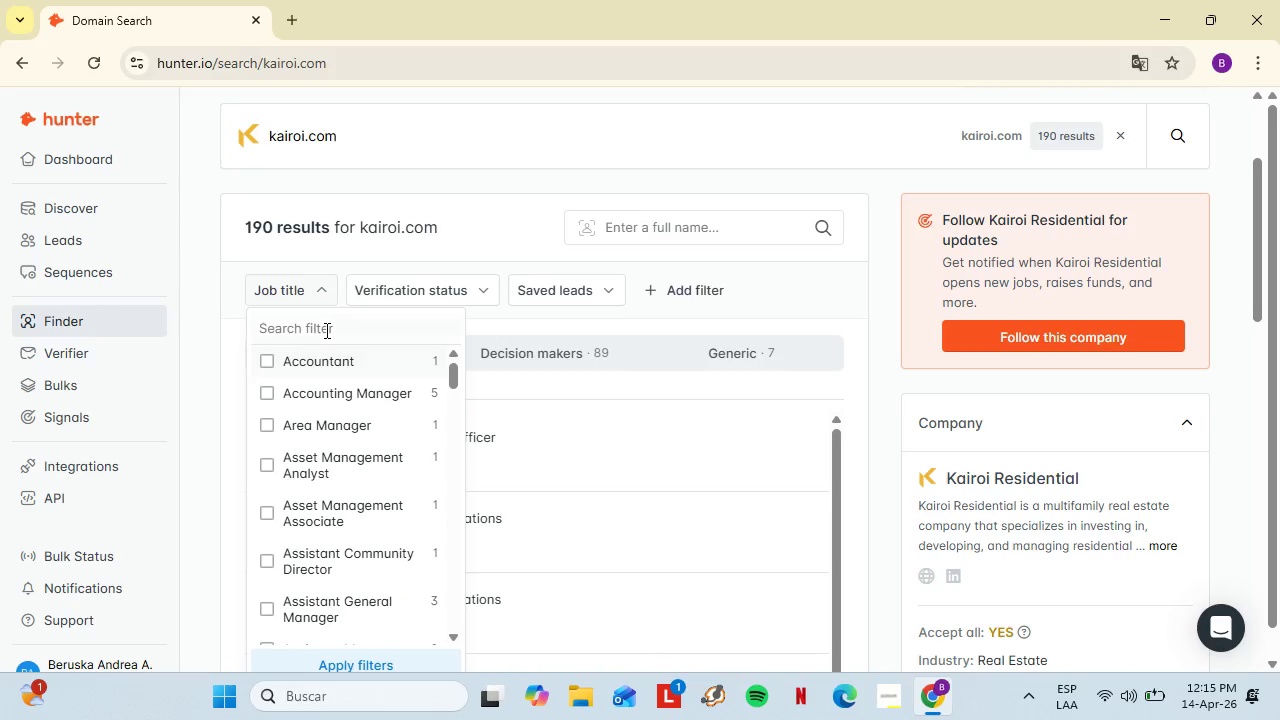 
left_click([326, 329])
 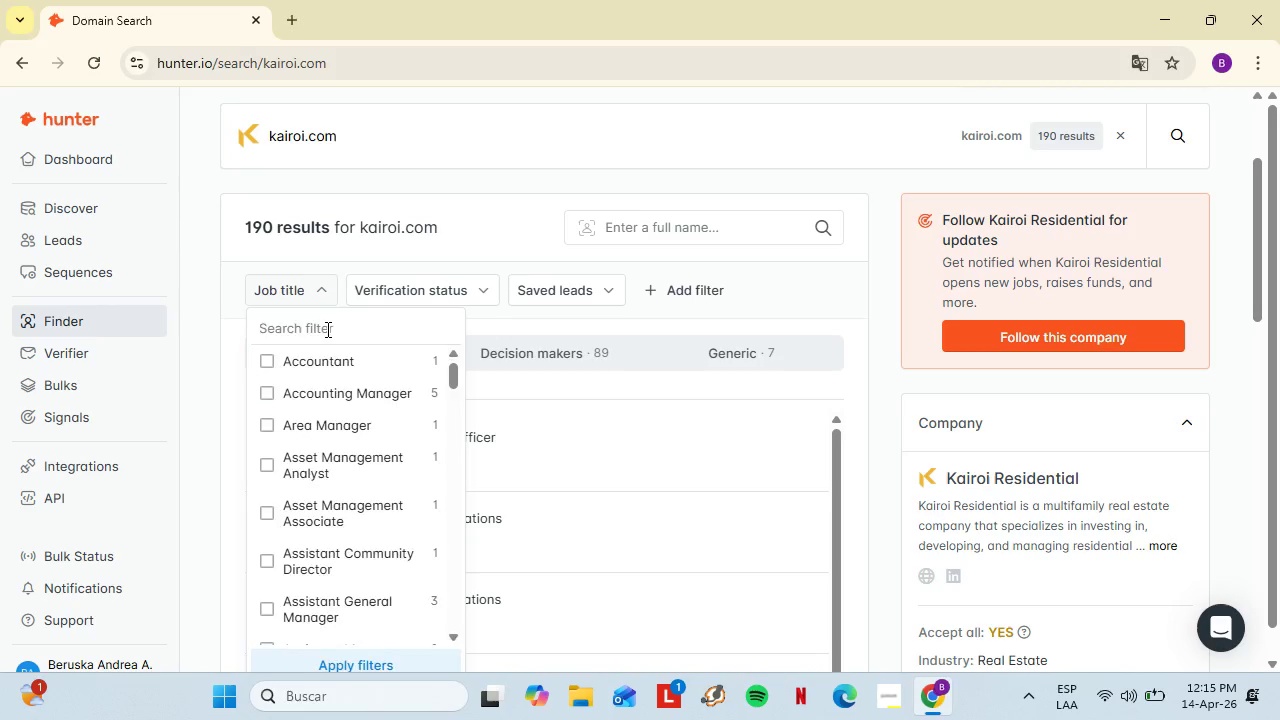 
type(leas)
 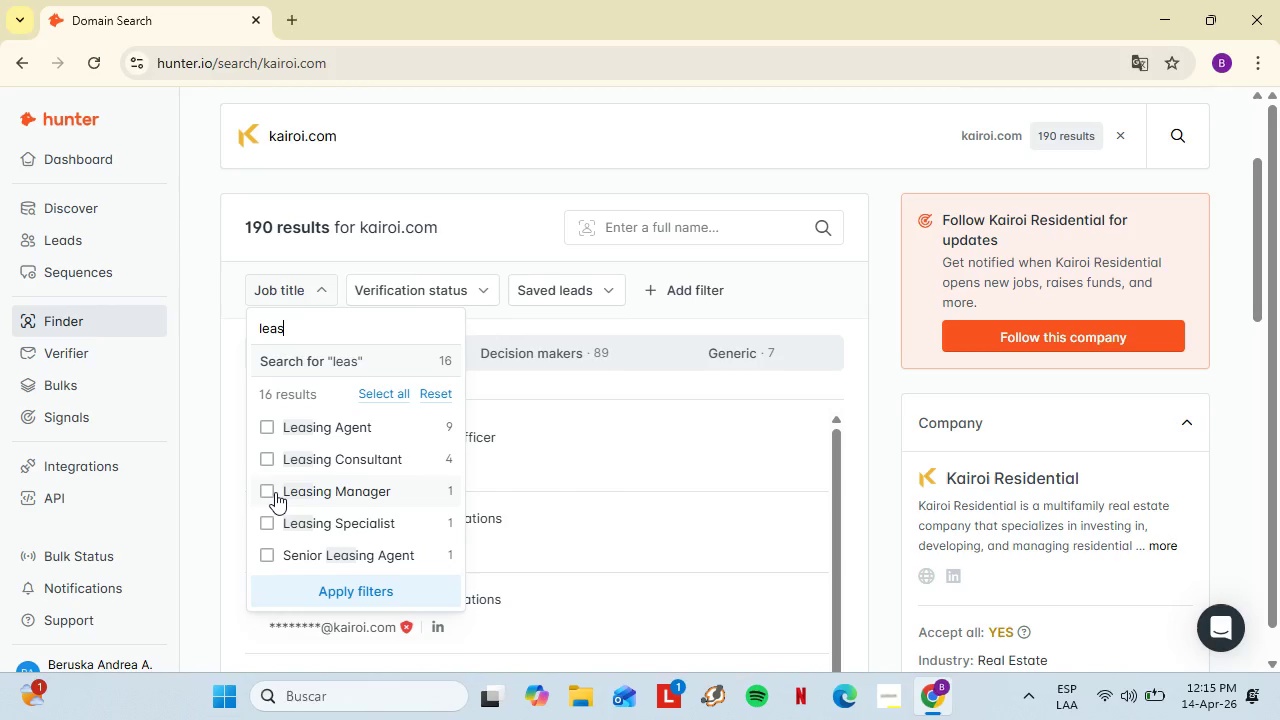 
left_click([268, 493])
 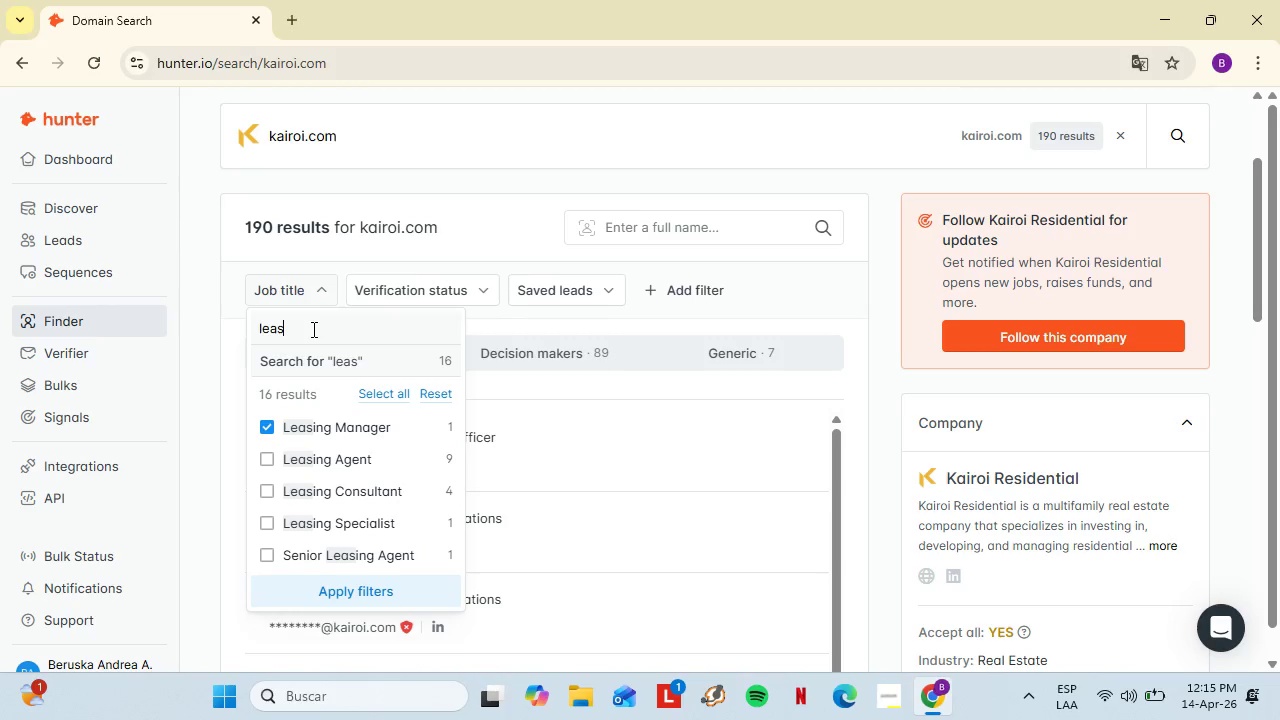 
double_click([312, 329])
 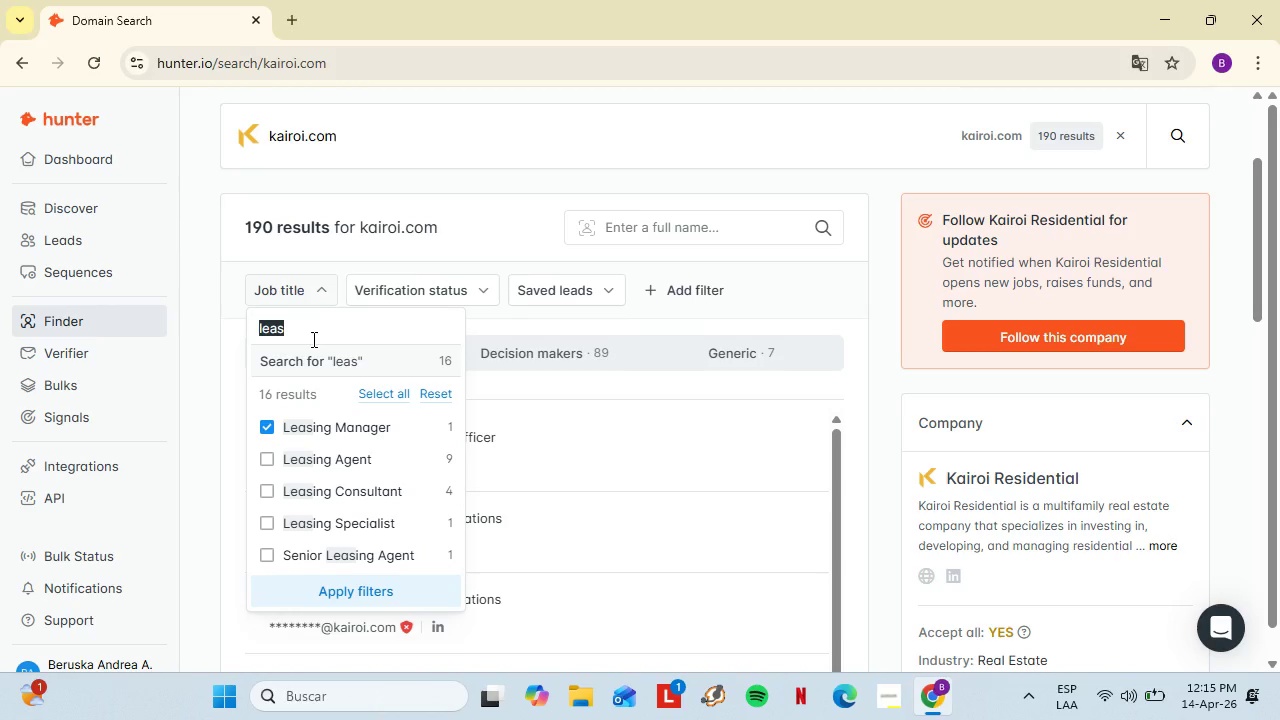 
type(prop)
 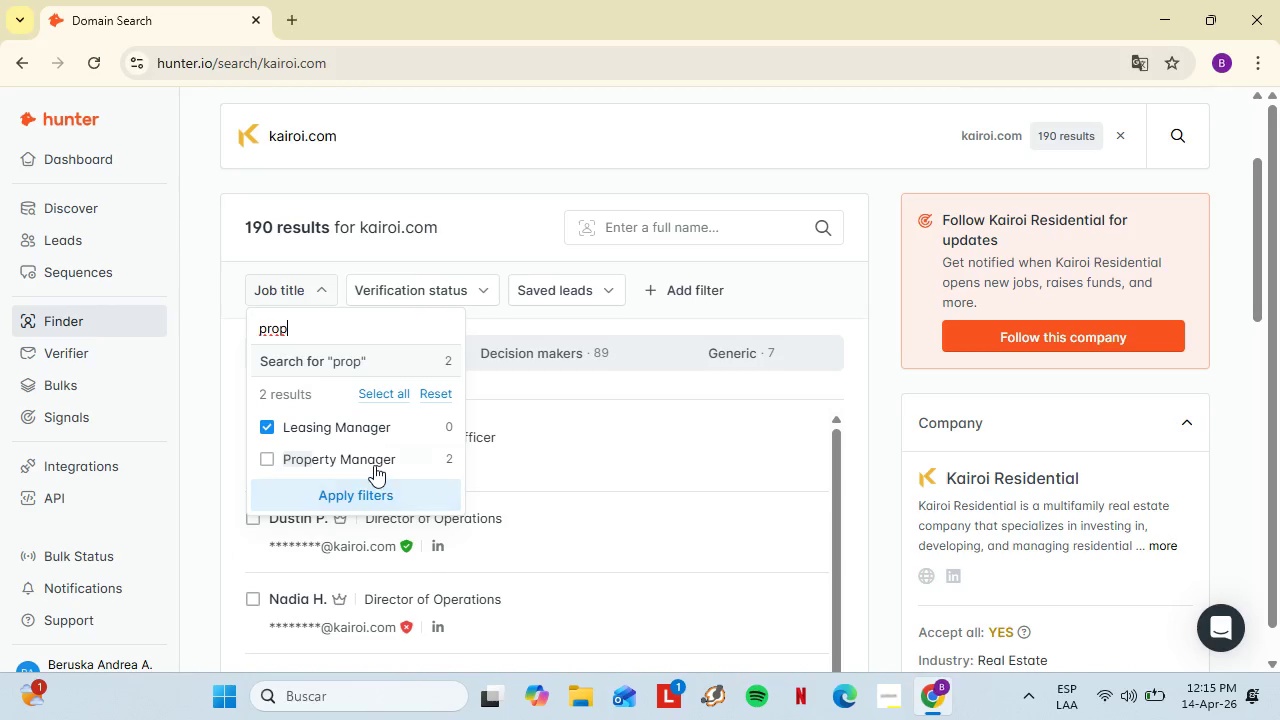 
left_click([374, 464])
 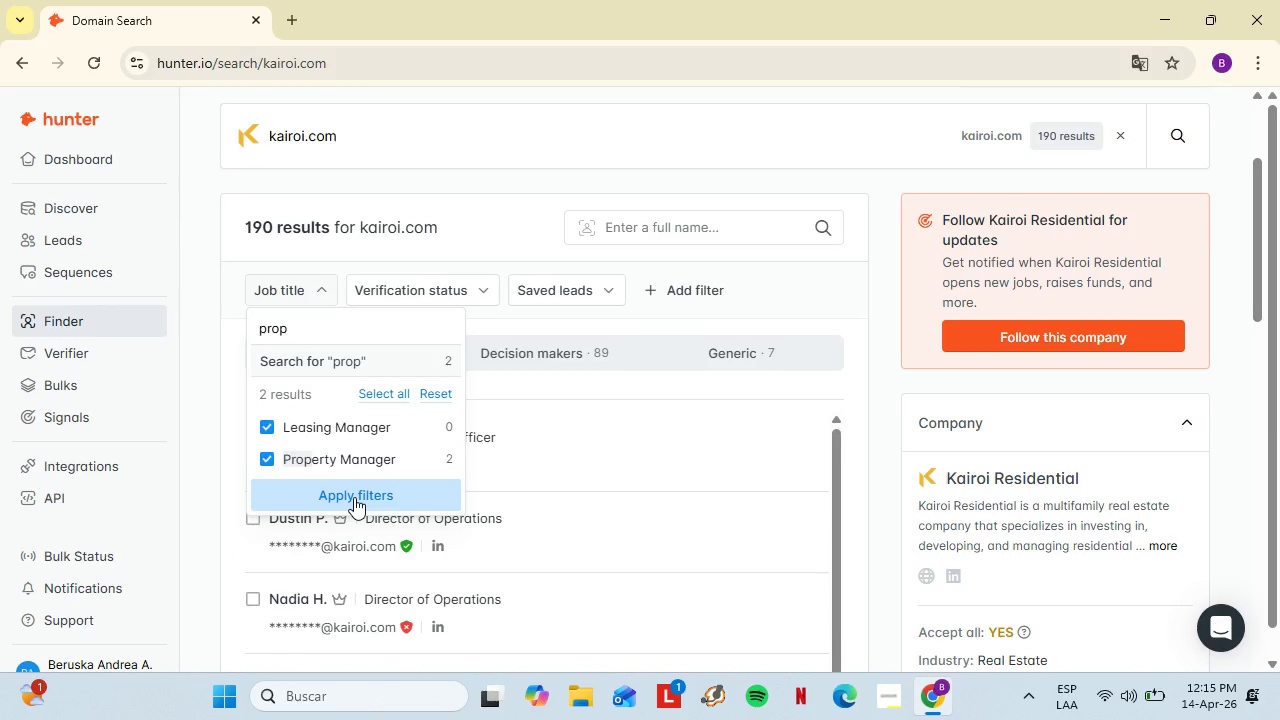 
left_click([354, 497])
 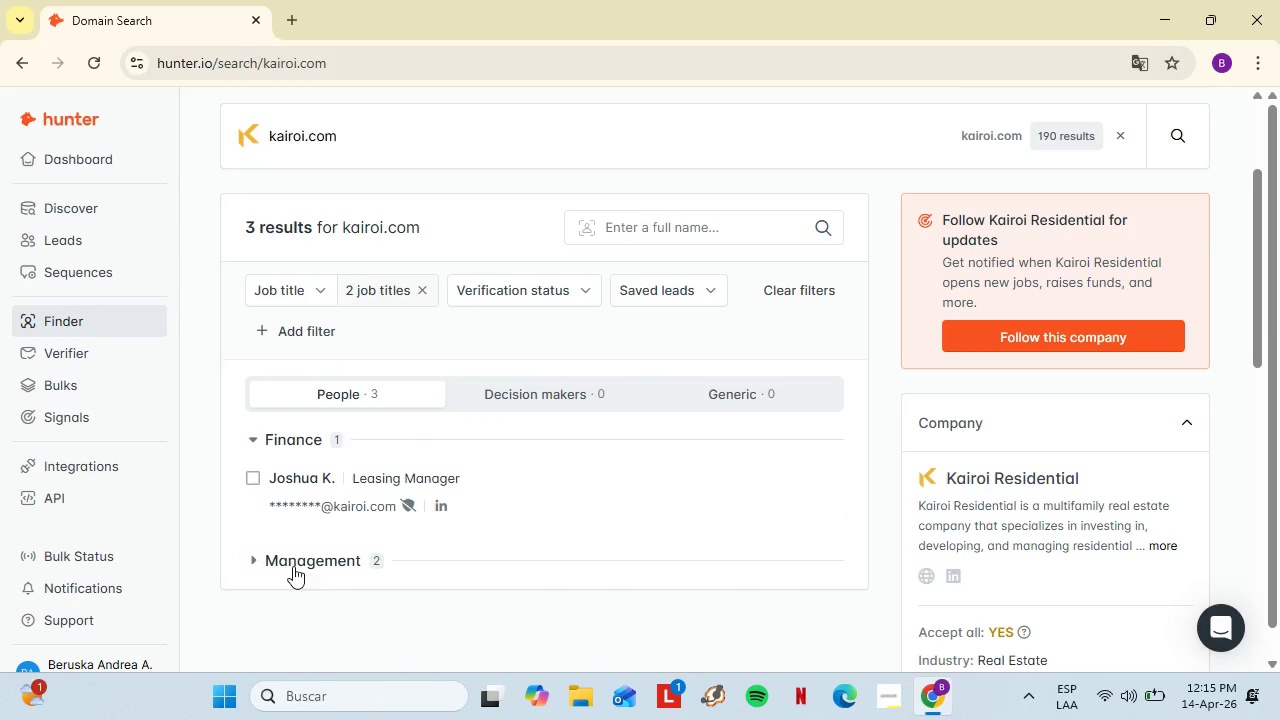 
left_click([291, 563])
 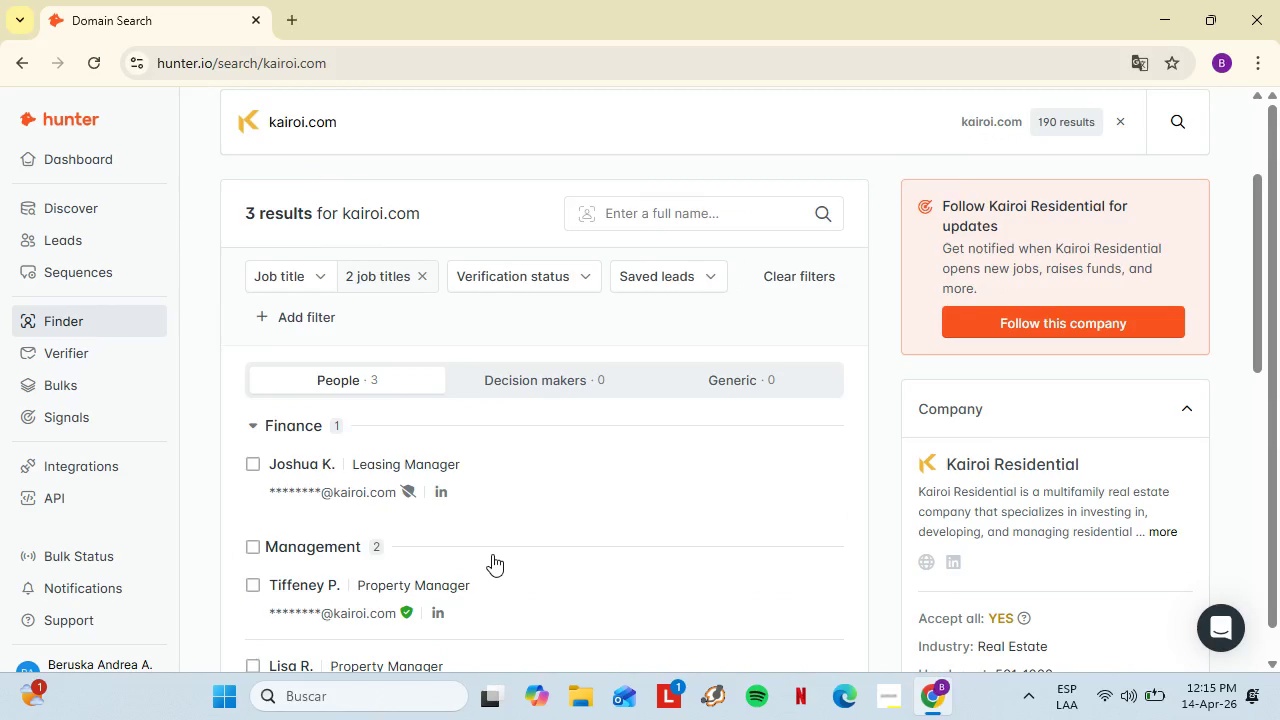 
scroll: coordinate [492, 554], scroll_direction: down, amount: 1.0
 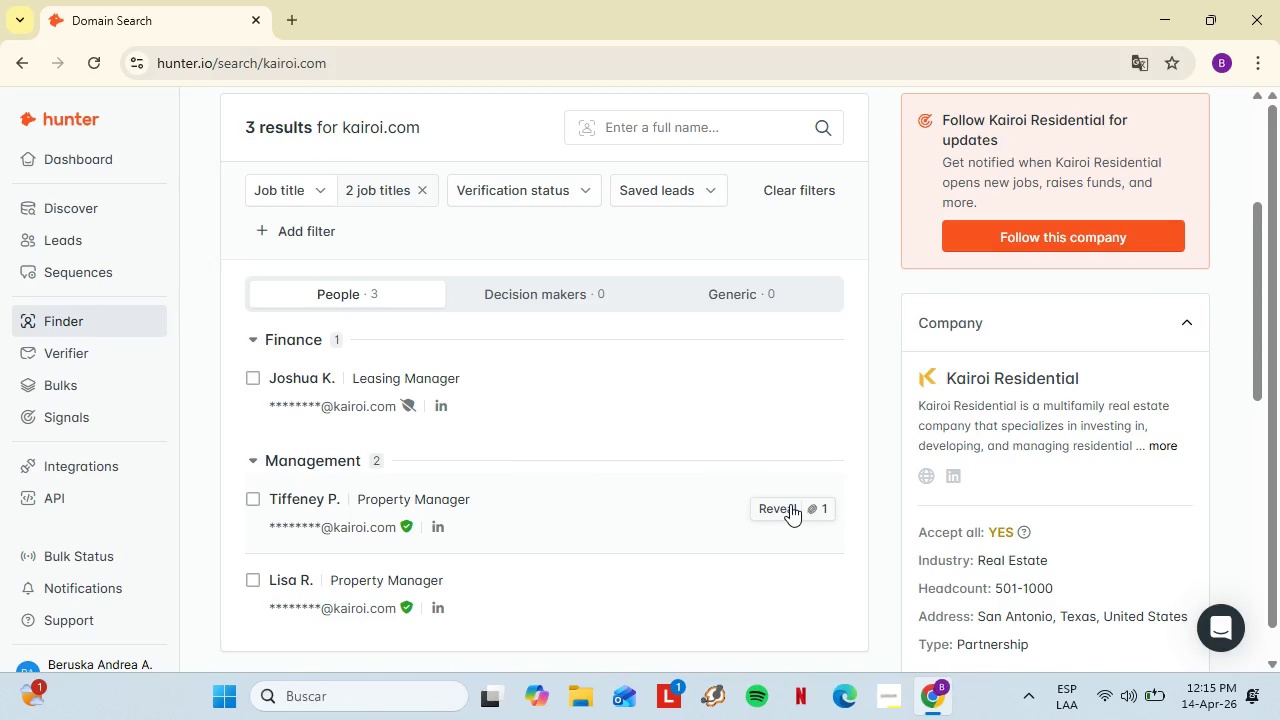 
left_click([790, 504])
 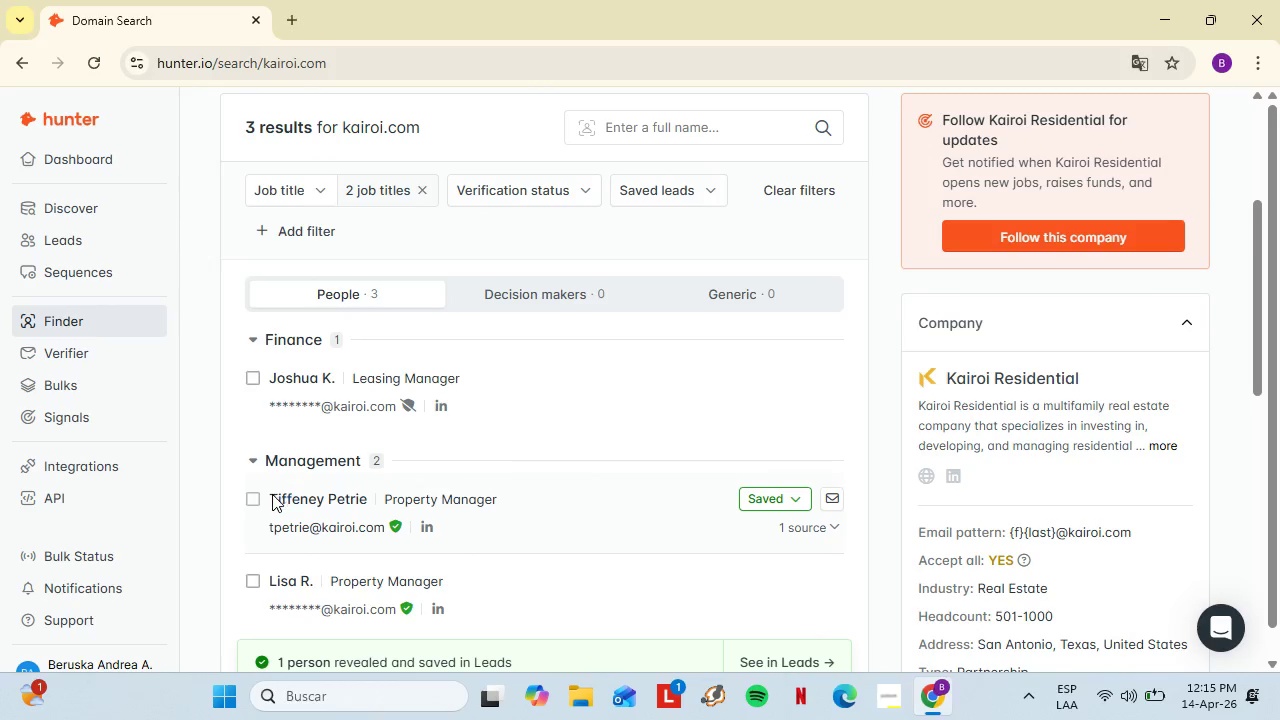 
left_click_drag(start_coordinate=[268, 495], to_coordinate=[365, 502])
 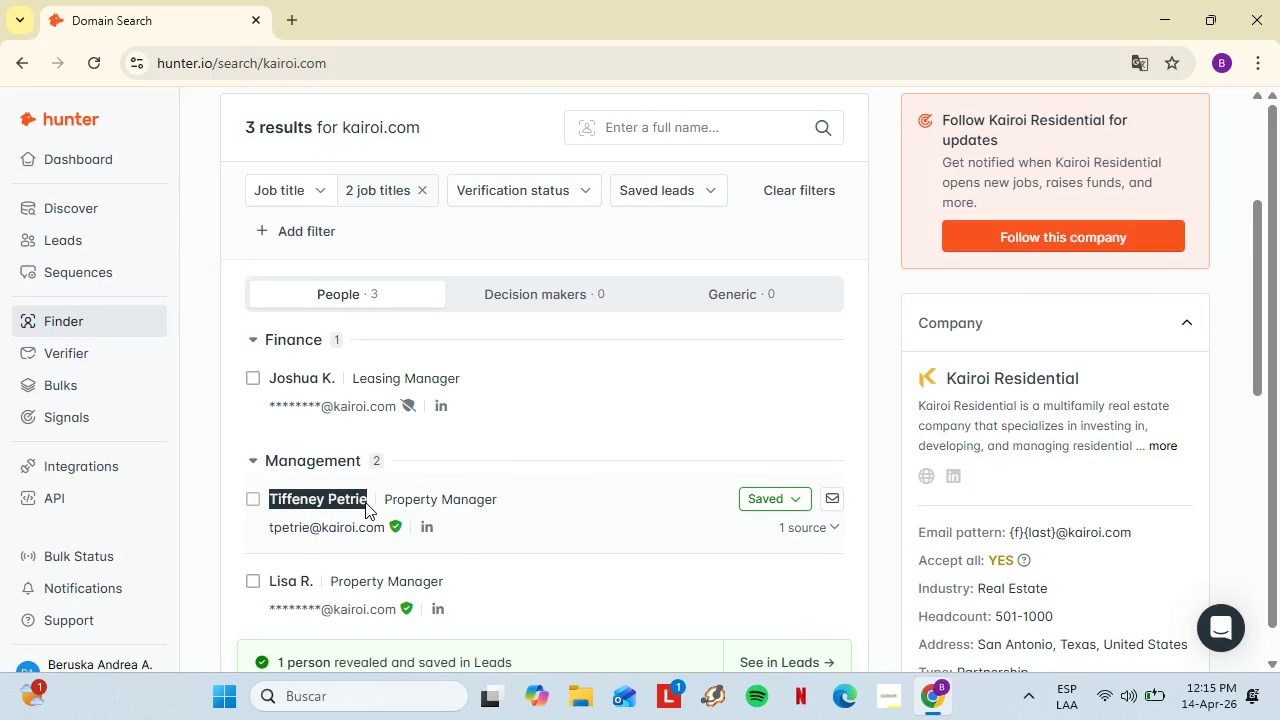 
key(Control+C)
 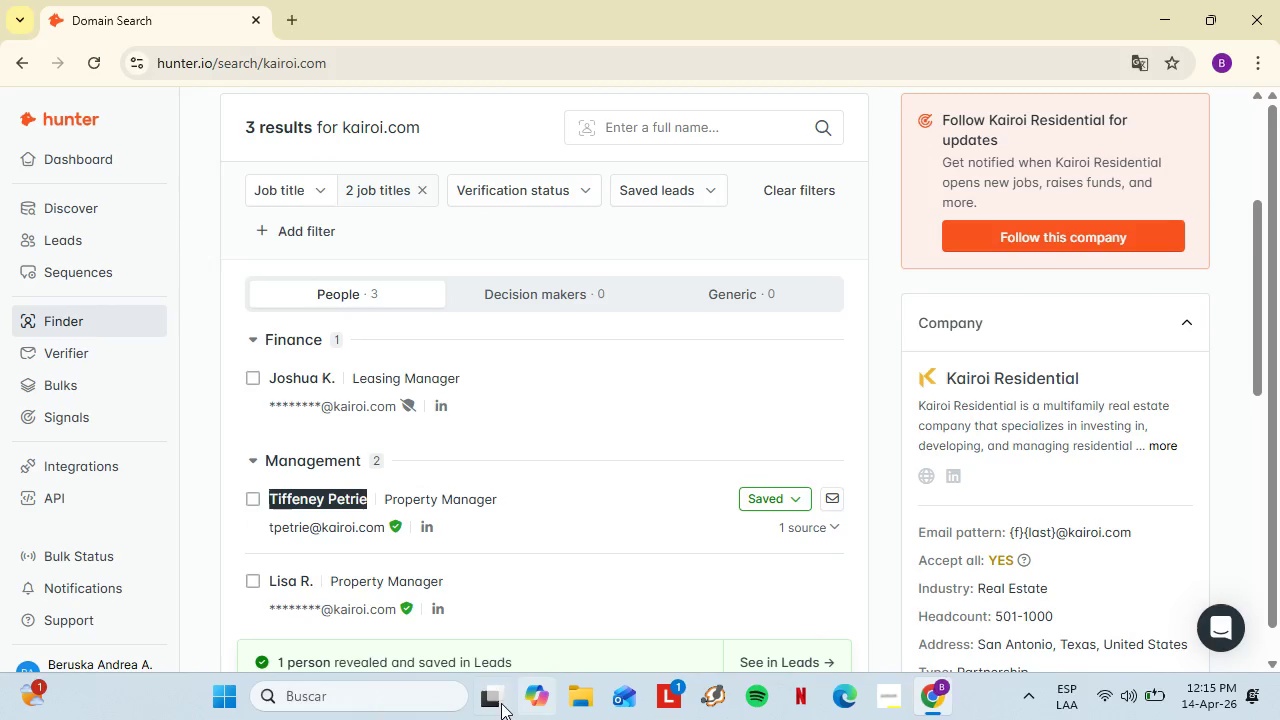 
left_click([495, 704])
 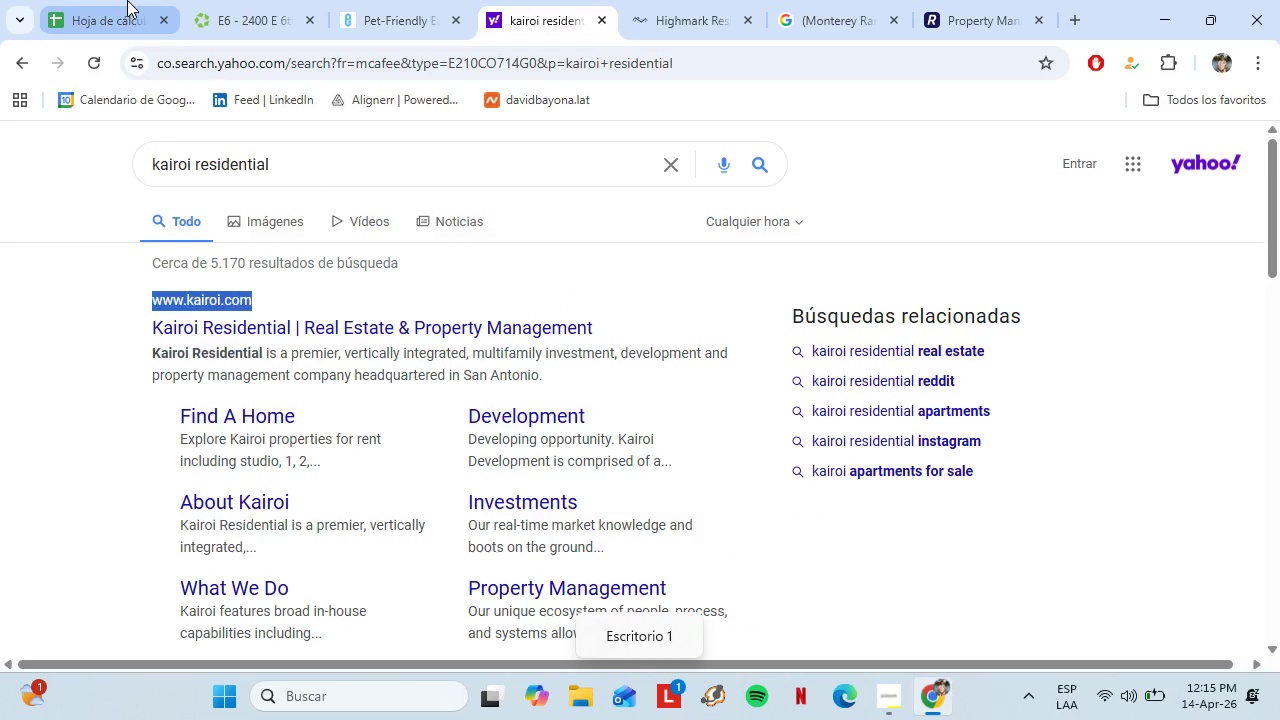 
left_click([115, 0])
 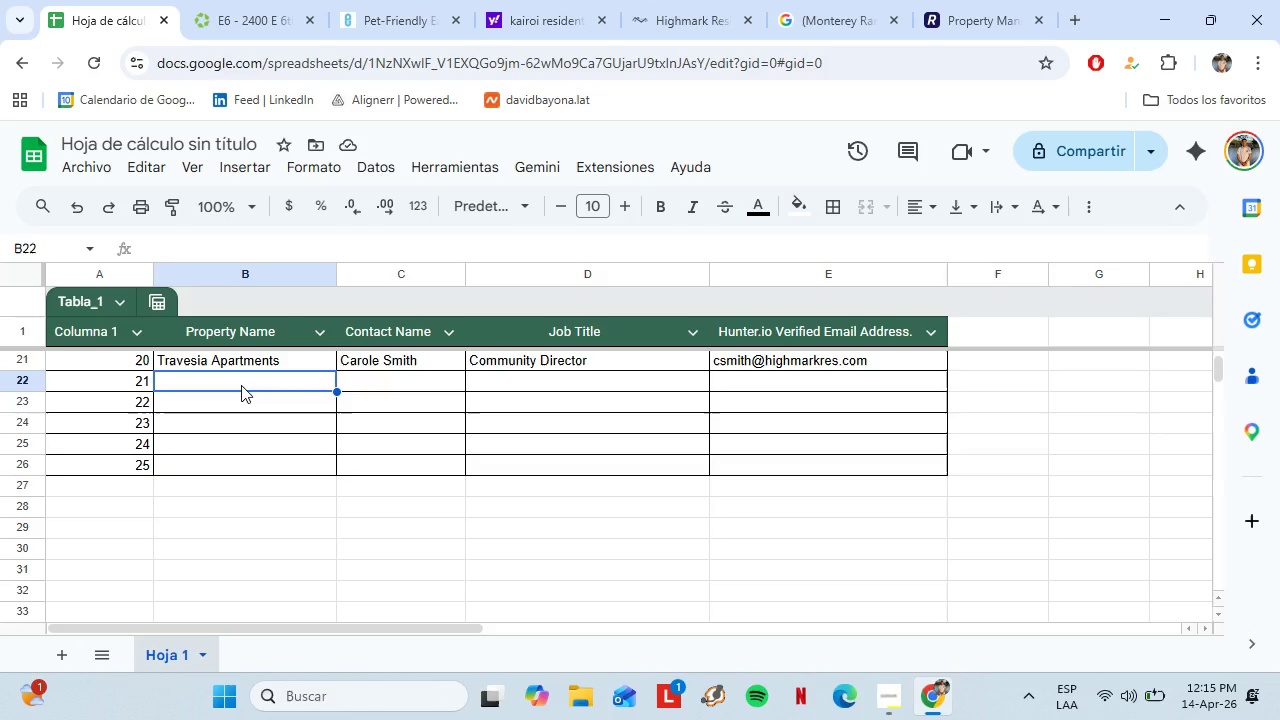 
type(E6)
 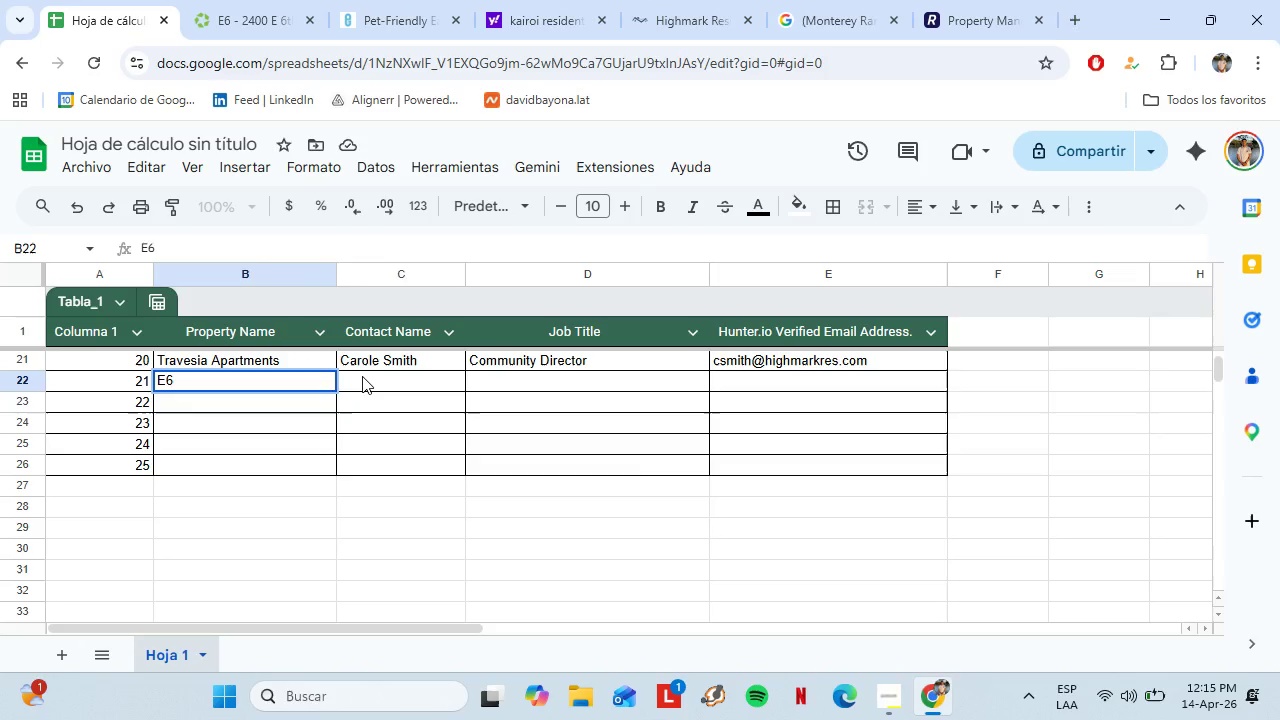 
left_click([362, 376])
 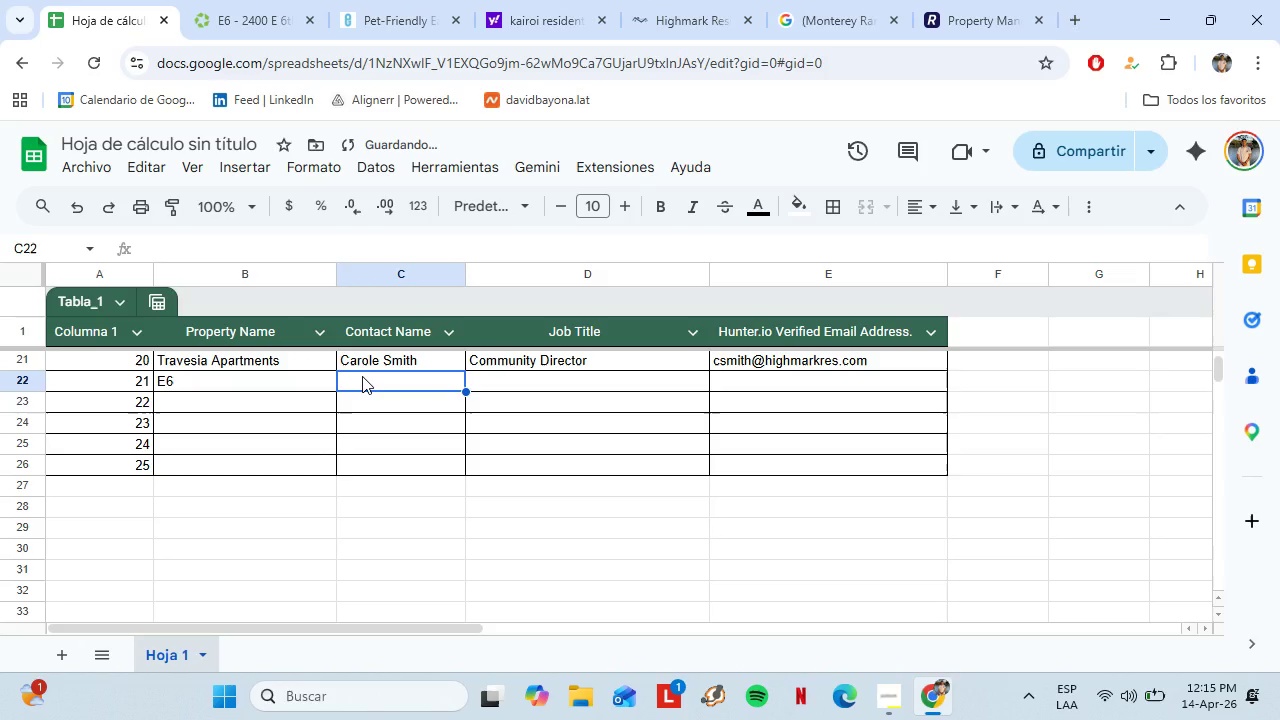 
key(Control+Shift+V)
 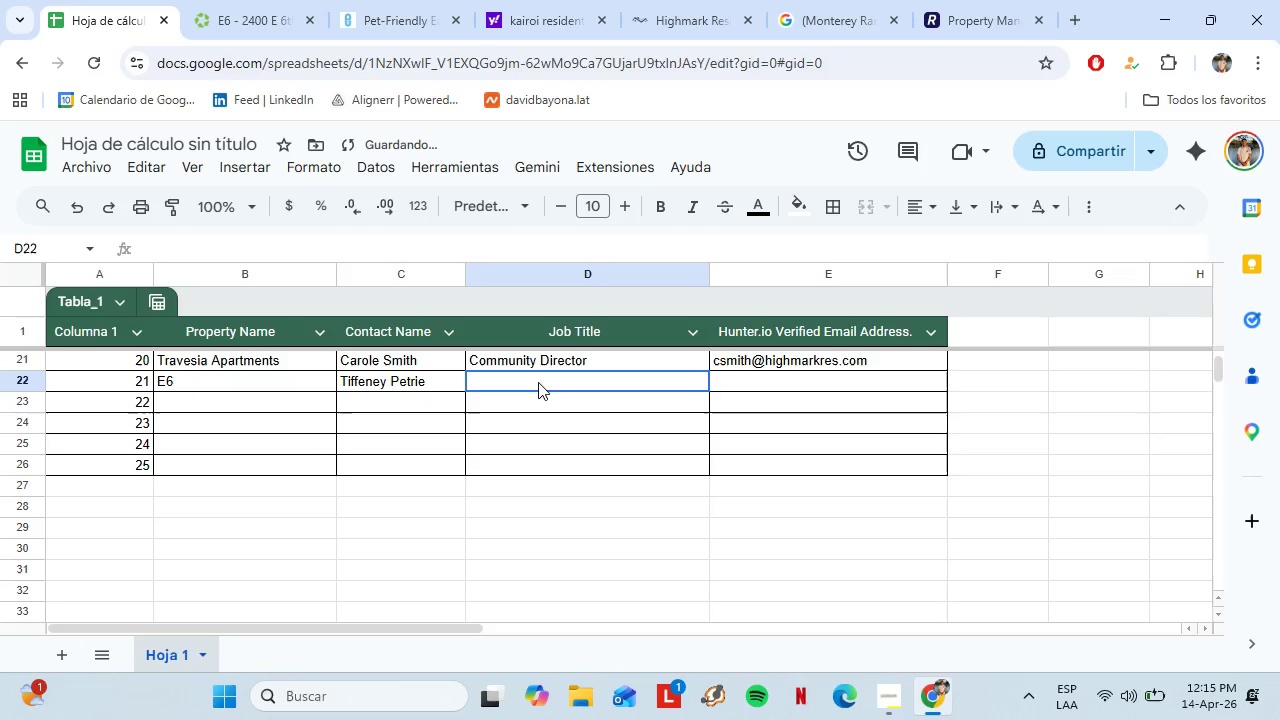 
left_click([538, 382])
 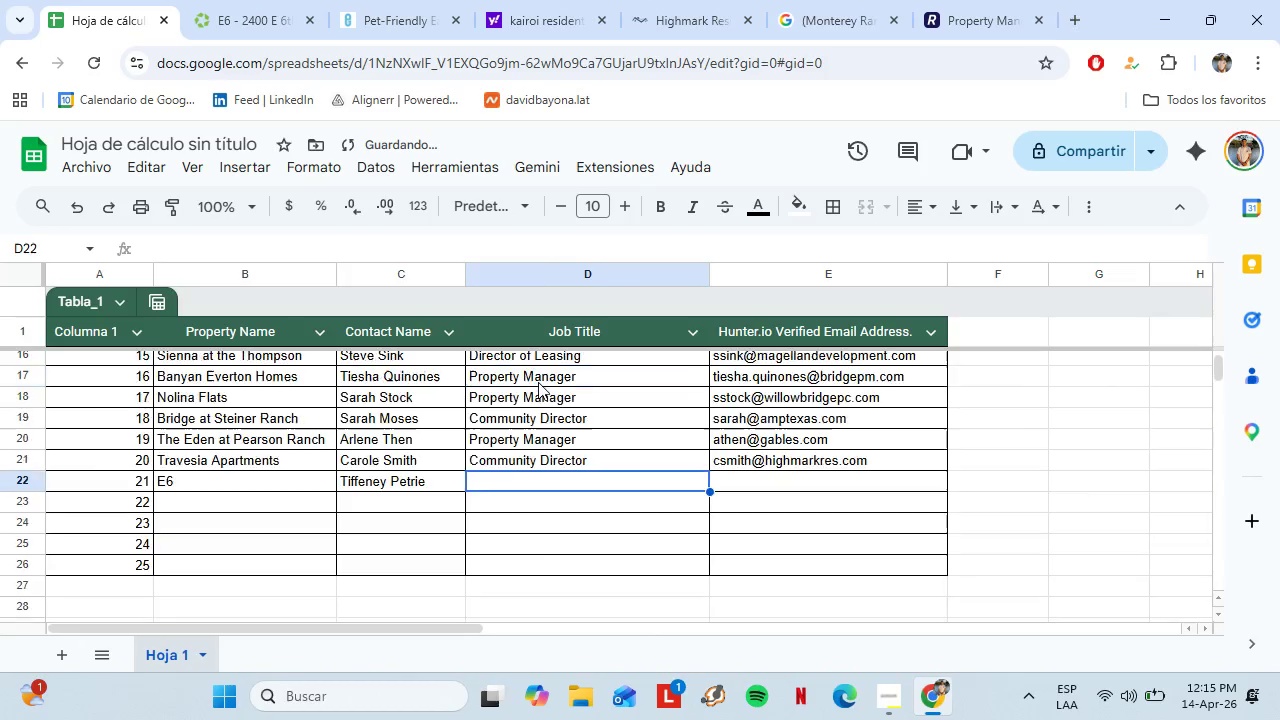 
scroll: coordinate [538, 382], scroll_direction: up, amount: 1.0
 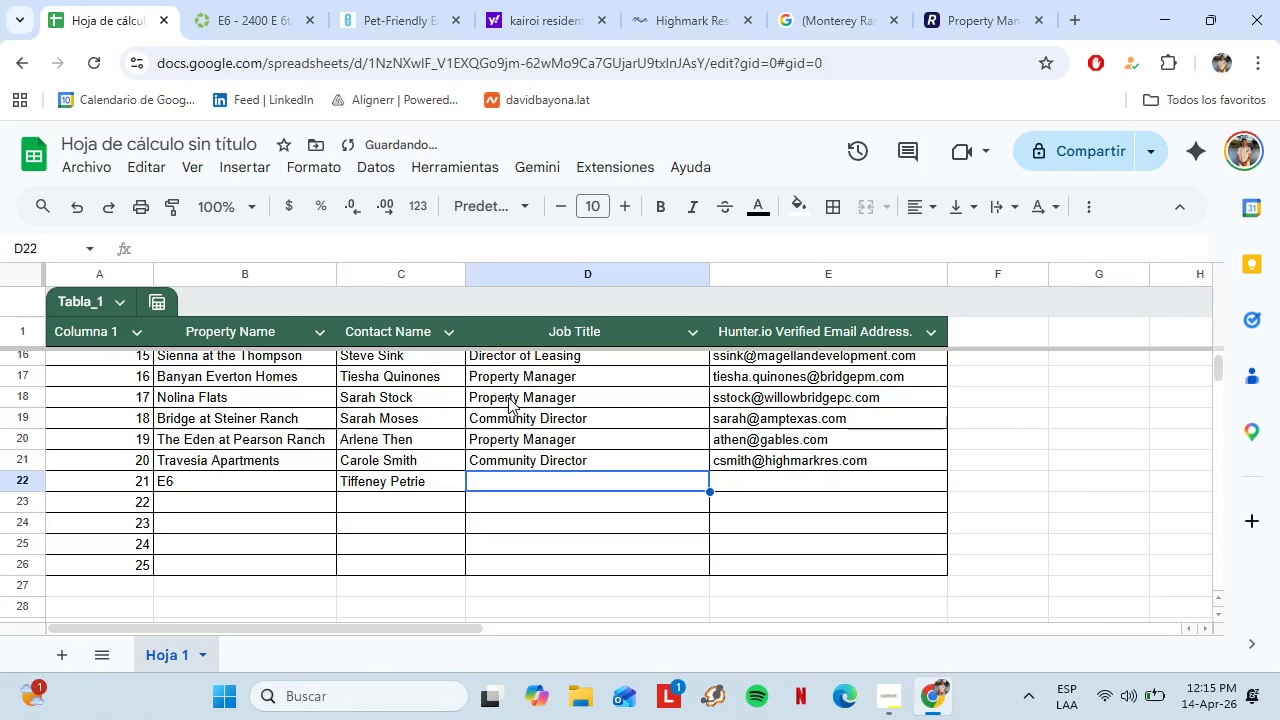 
left_click([508, 397])
 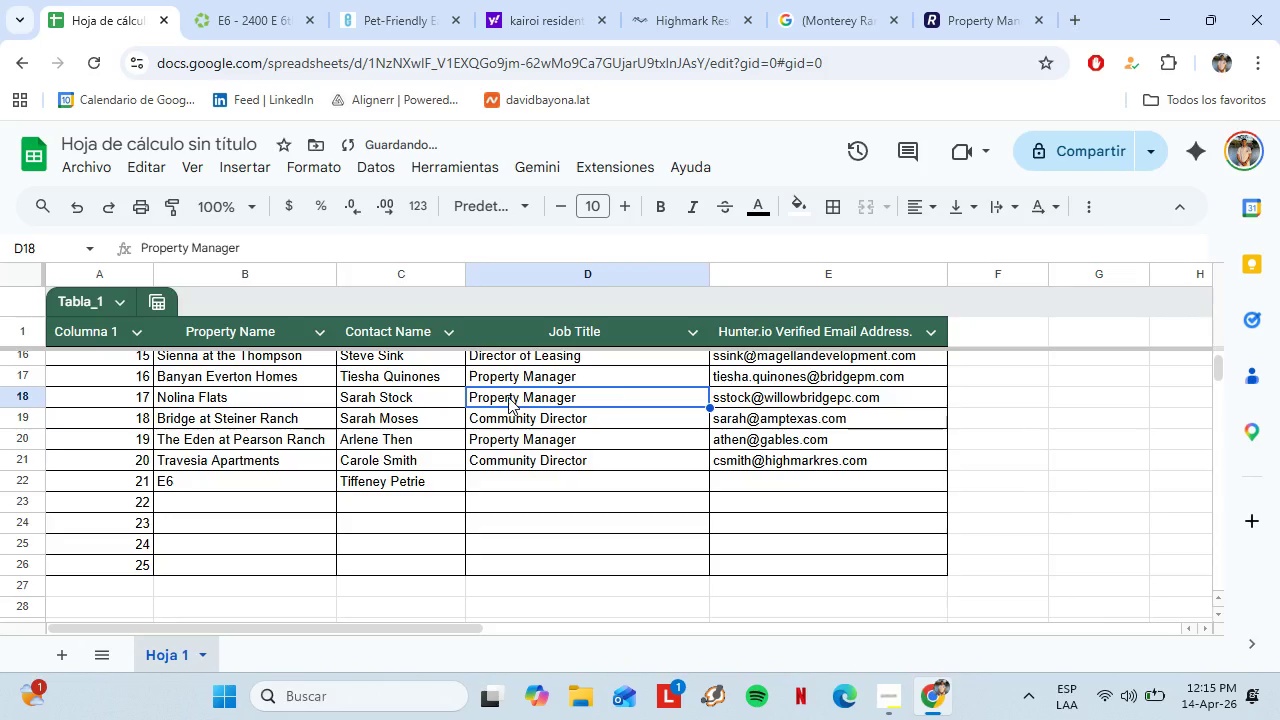 
key(Control+C)
 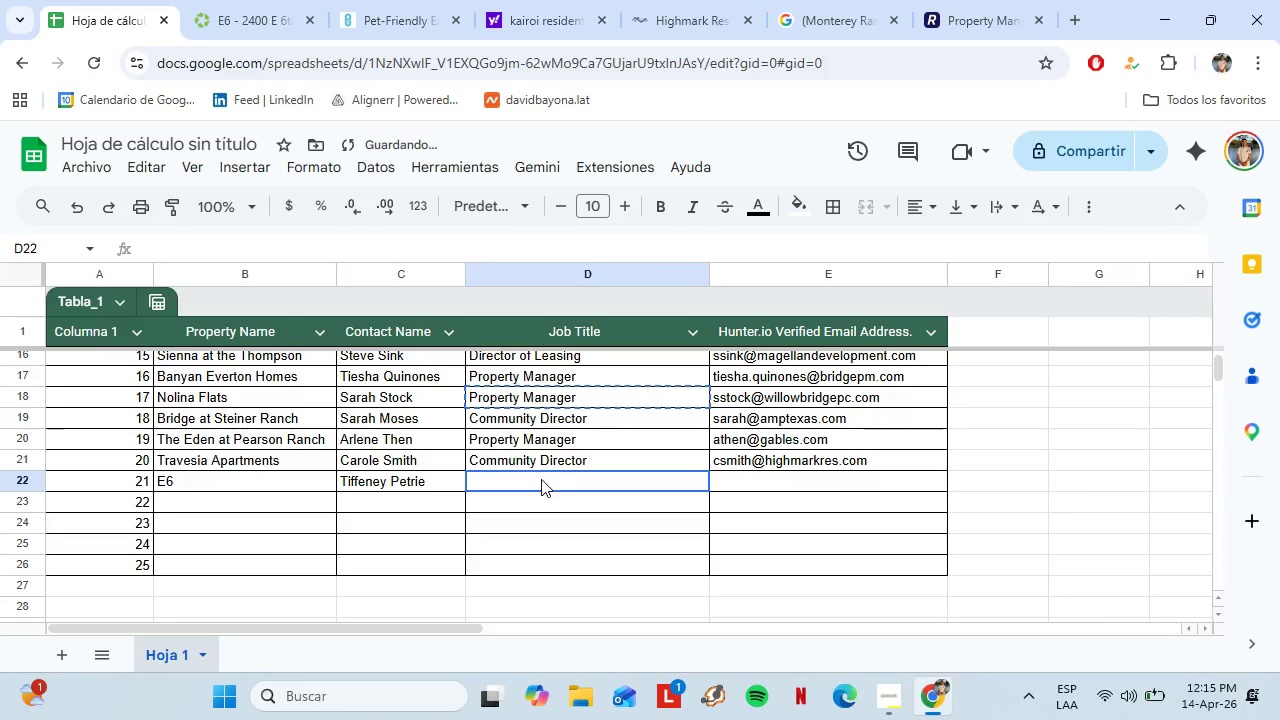 
left_click([541, 479])
 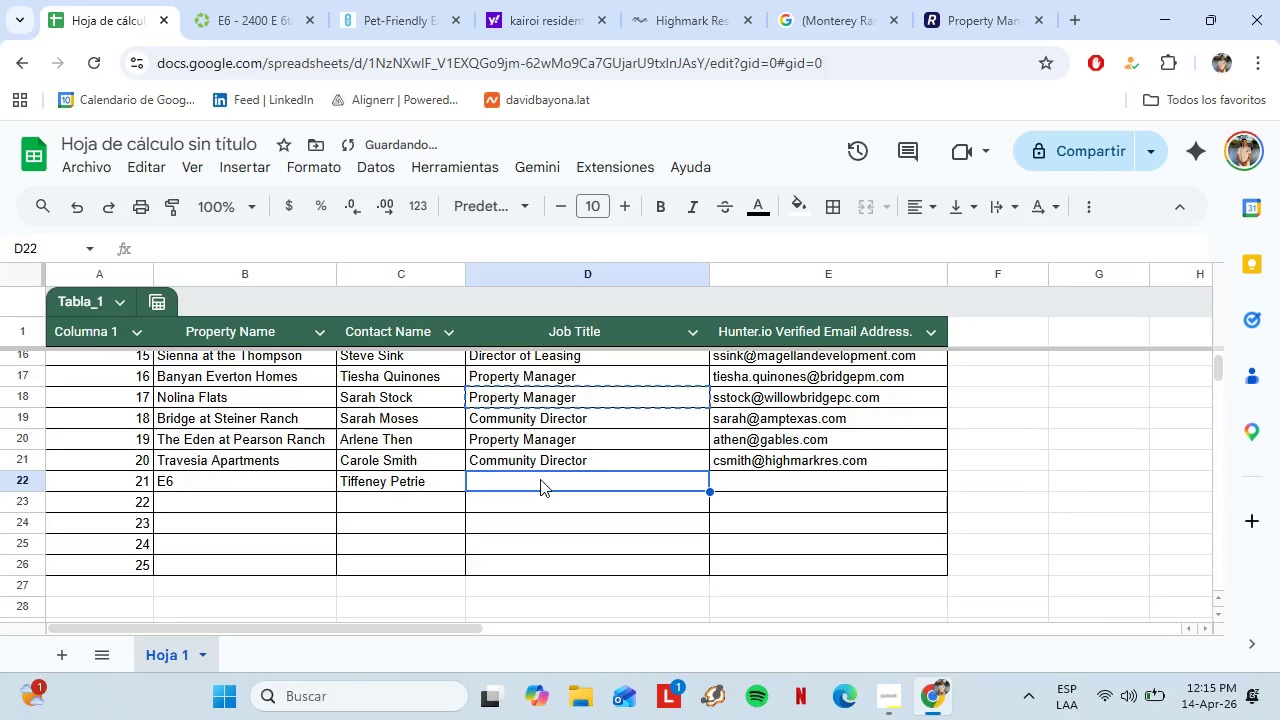 
key(Control+V)
 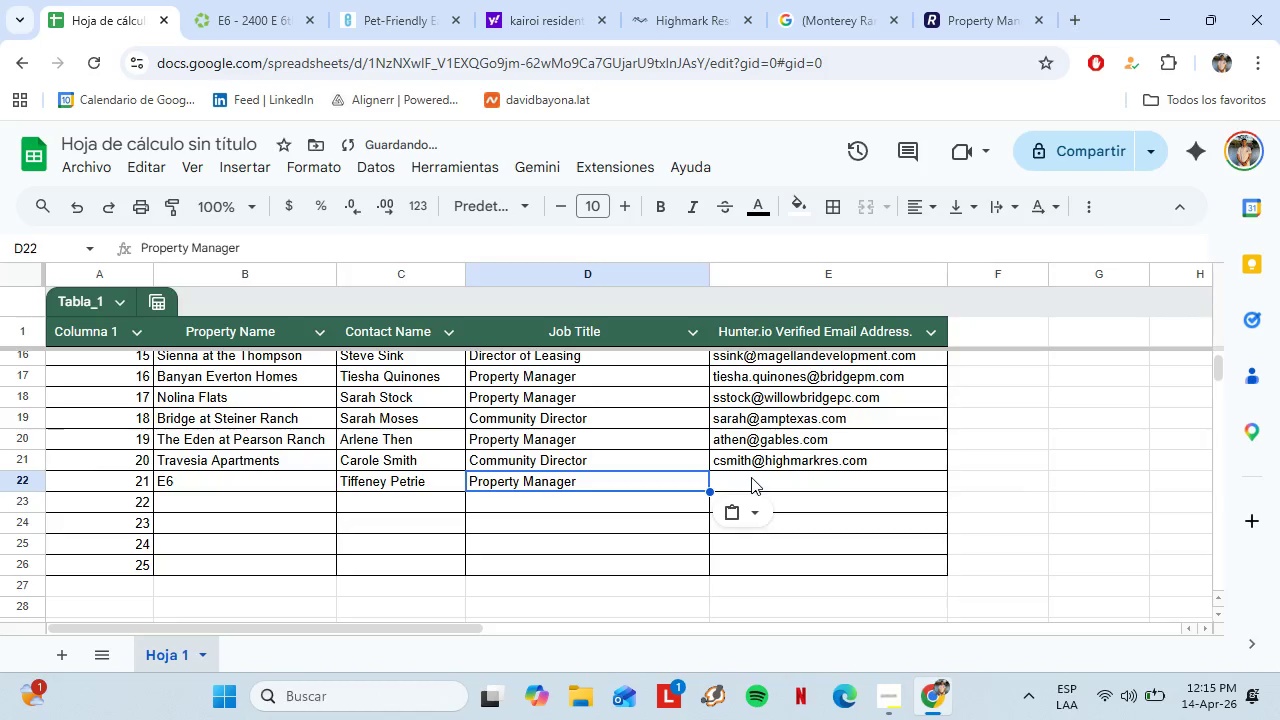 
left_click([751, 477])
 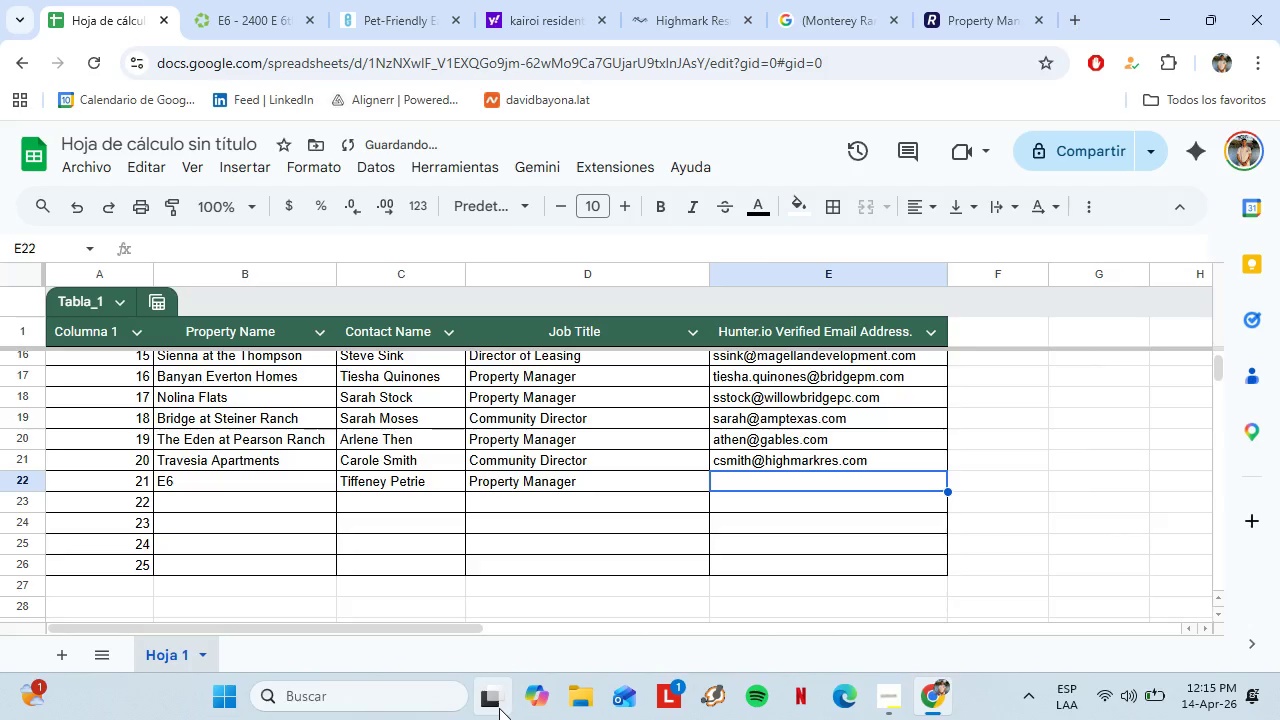 
left_click([499, 708])
 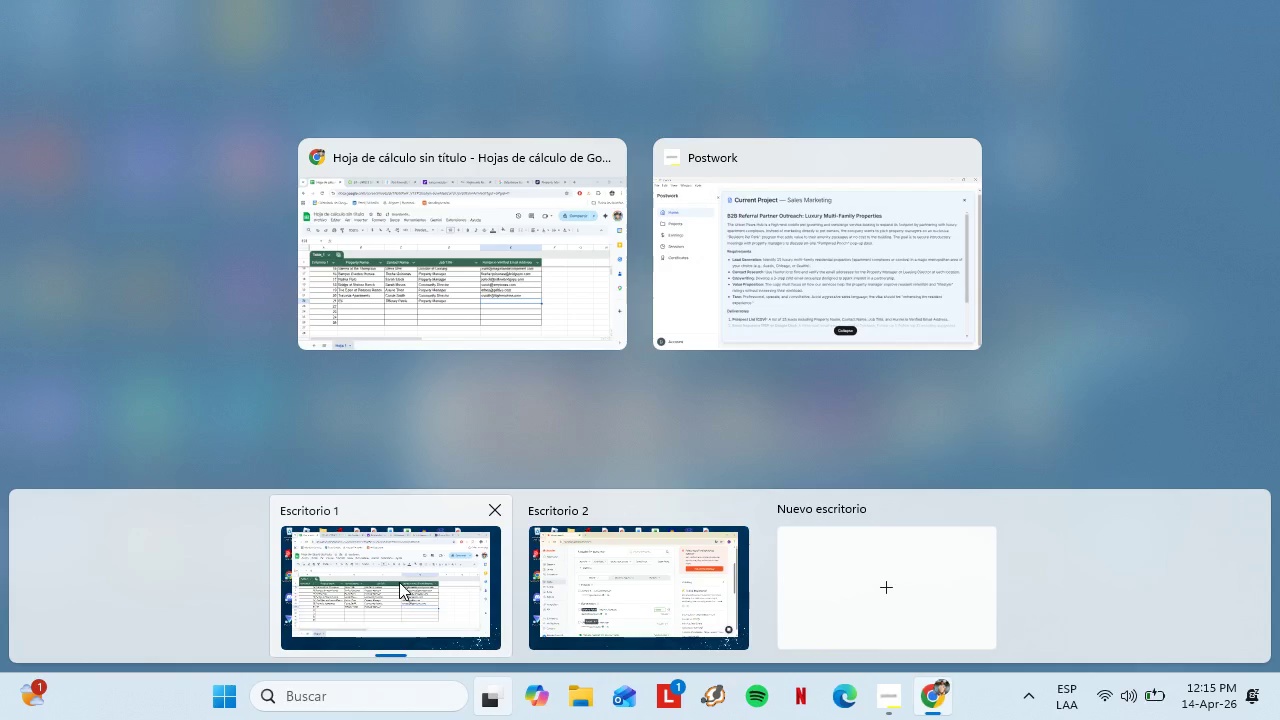 
left_click([399, 580])
 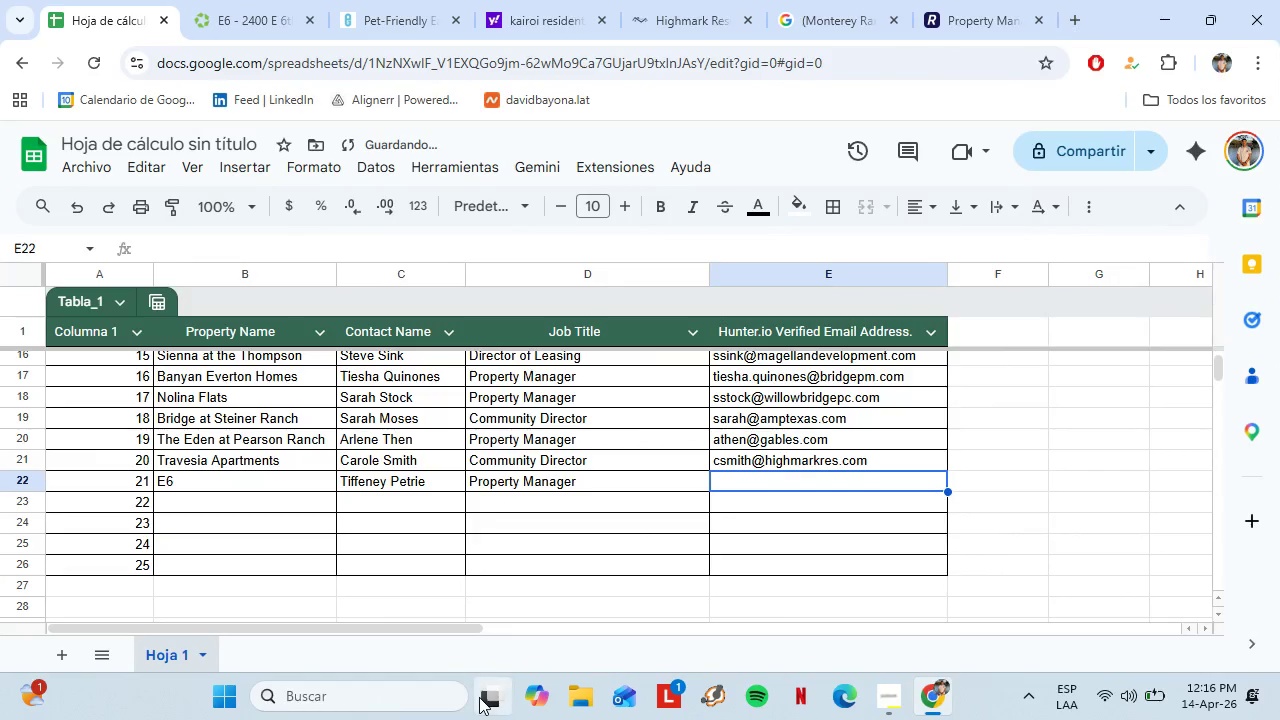 
left_click([480, 697])
 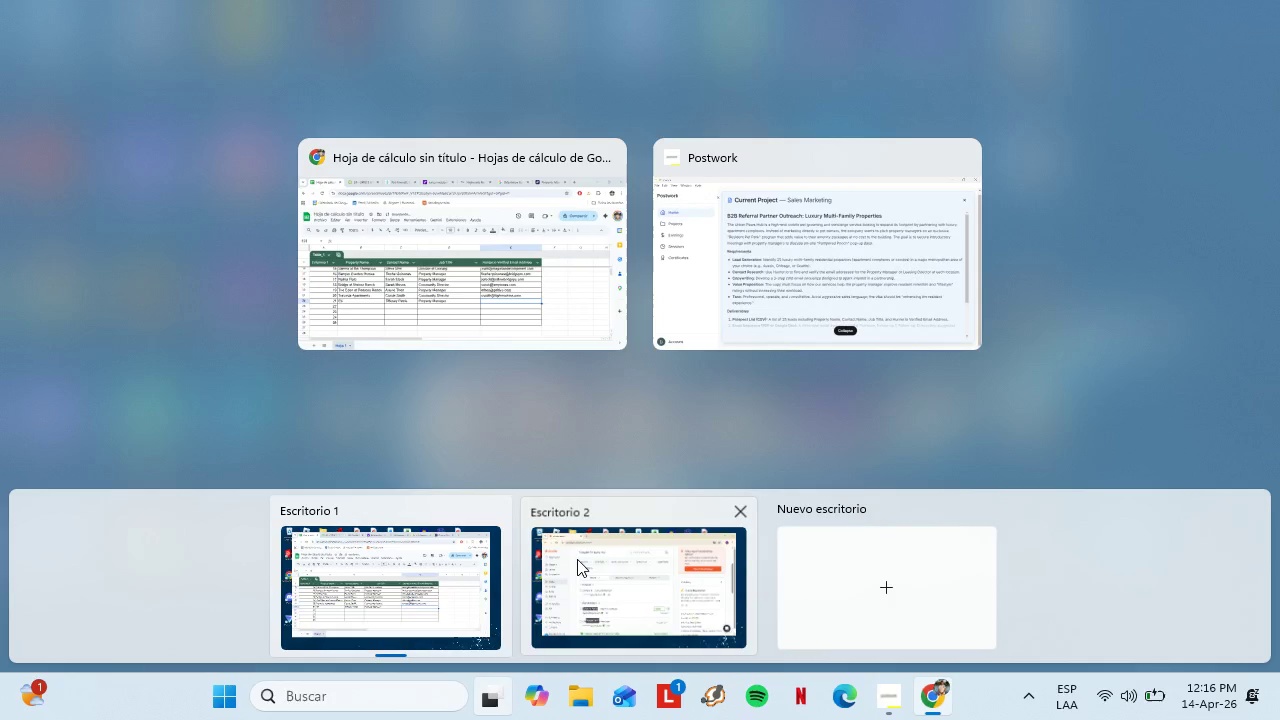 
left_click([577, 559])
 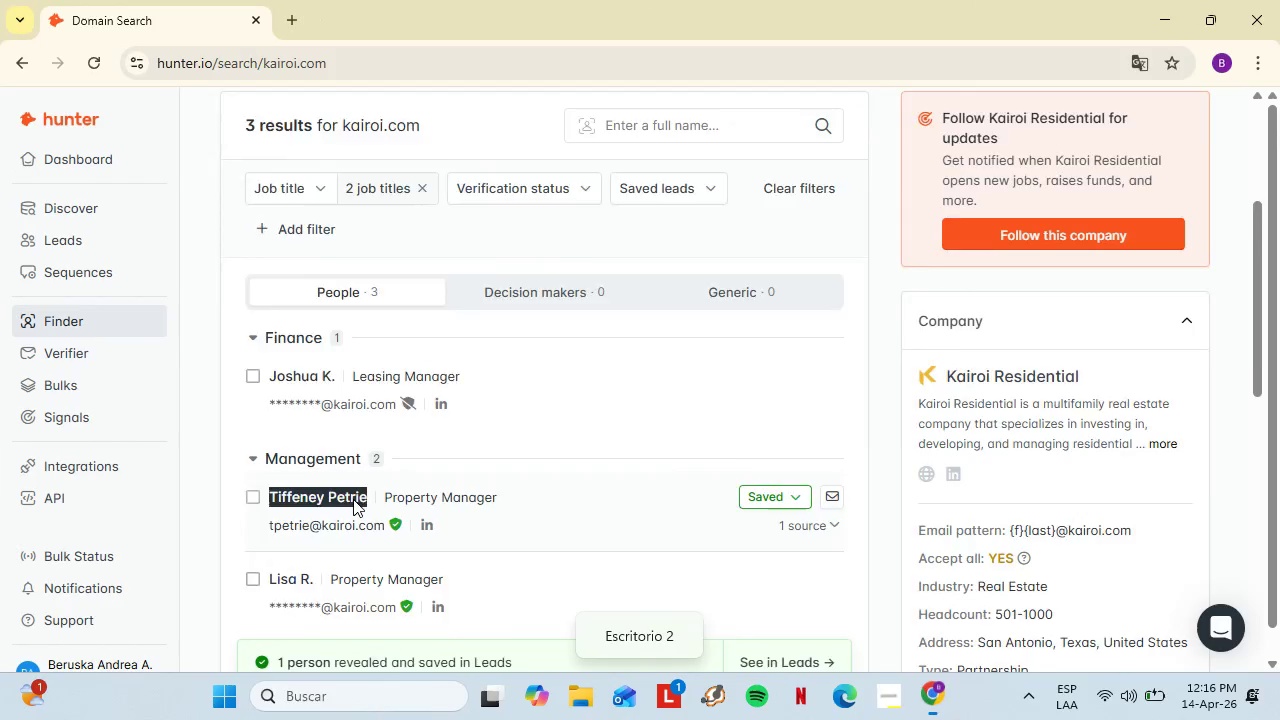 
scroll: coordinate [352, 499], scroll_direction: down, amount: 1.0
 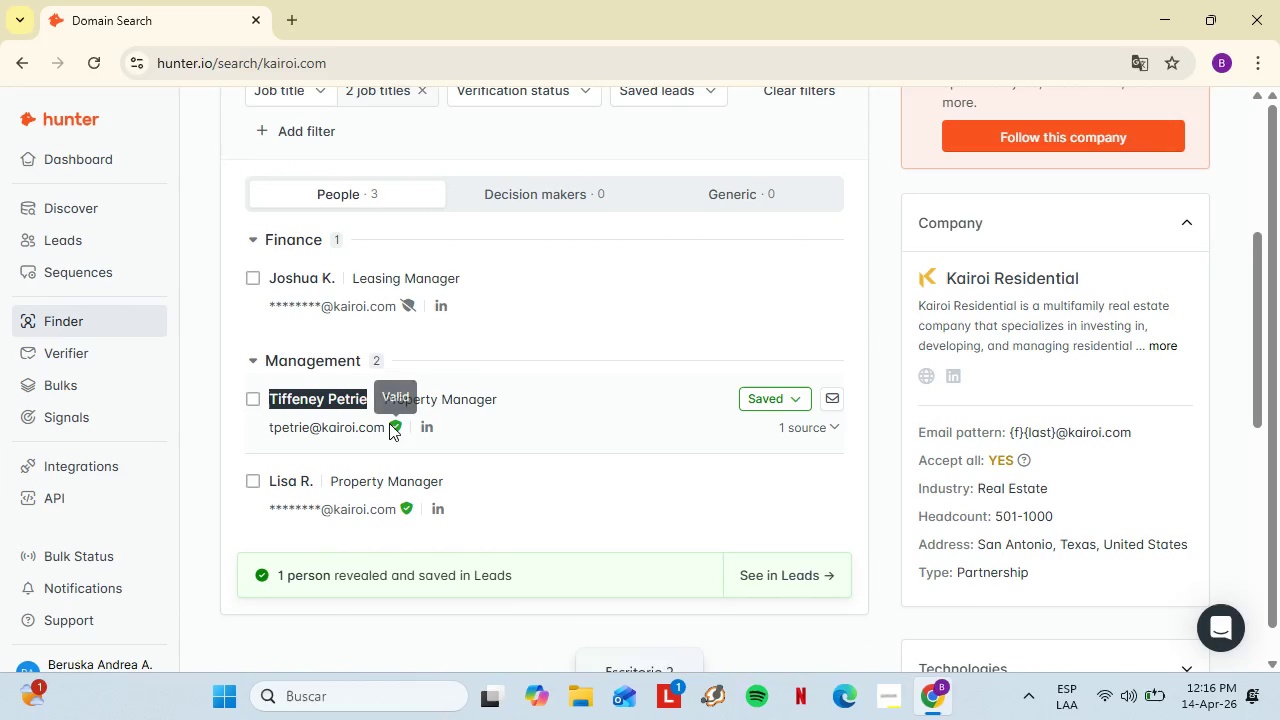 
left_click_drag(start_coordinate=[389, 422], to_coordinate=[254, 434])
 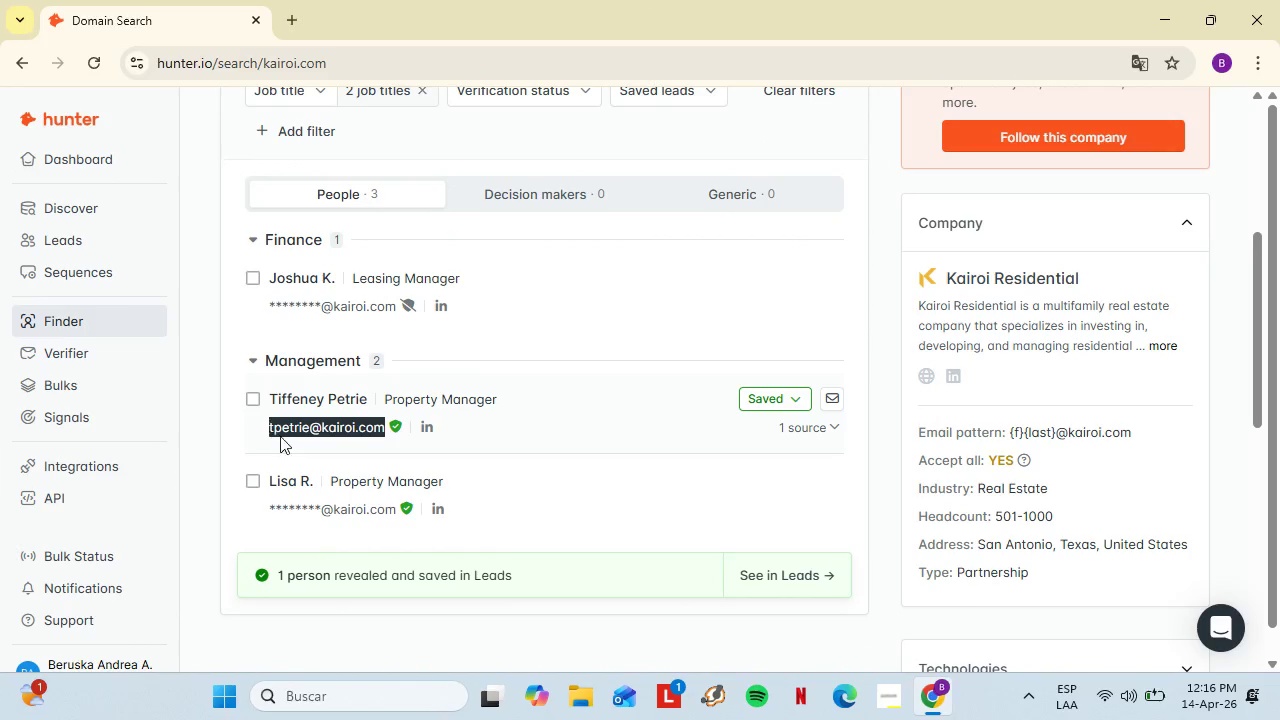 
key(Control+C)
 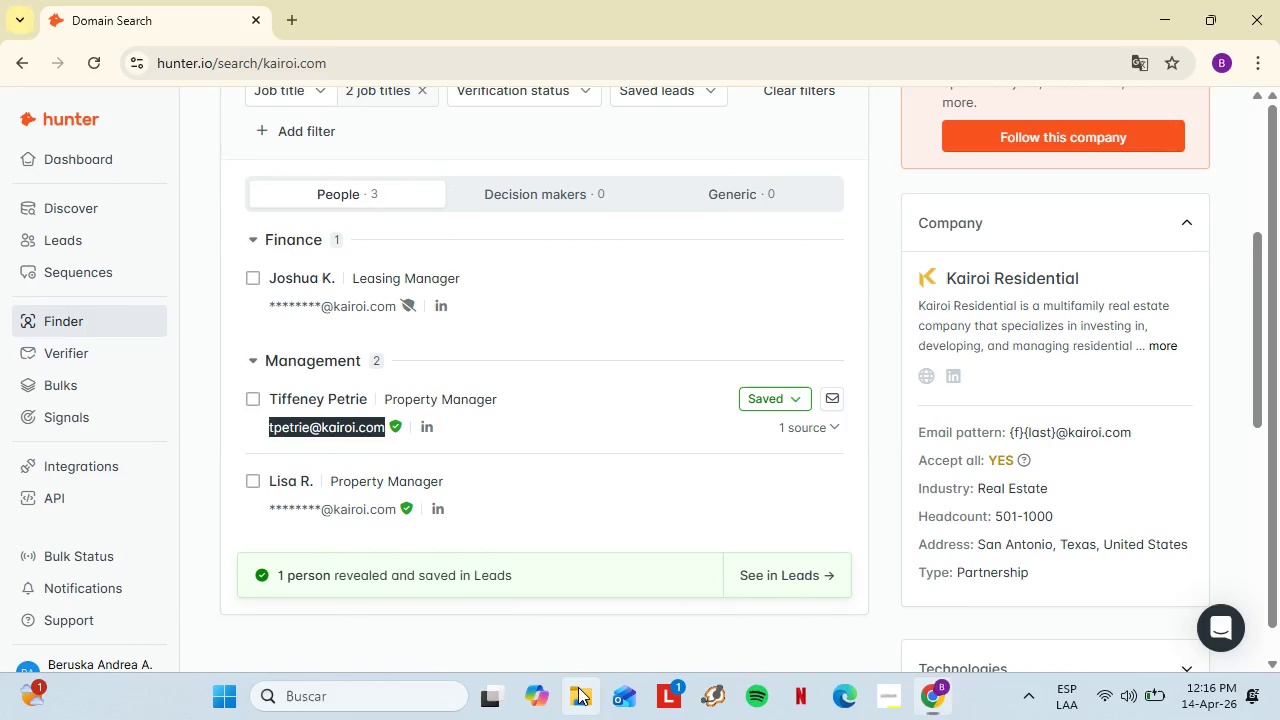 
left_click([578, 687])
 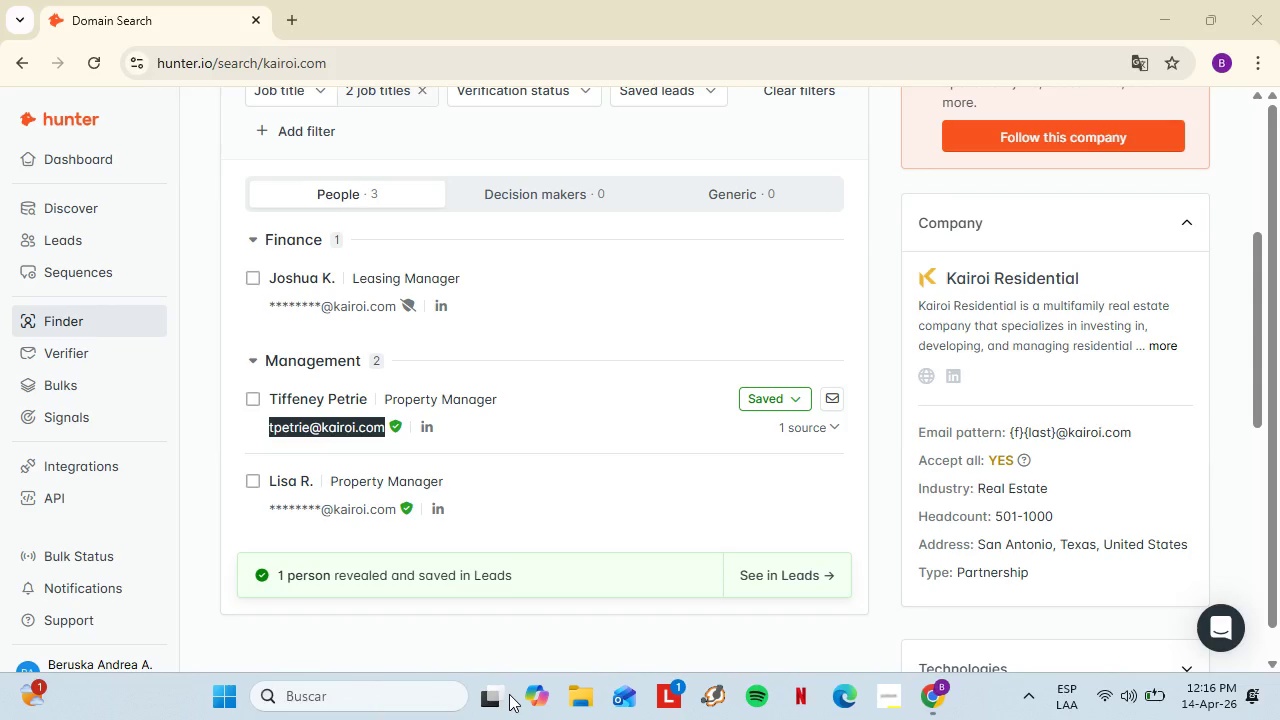 
left_click([496, 718])
 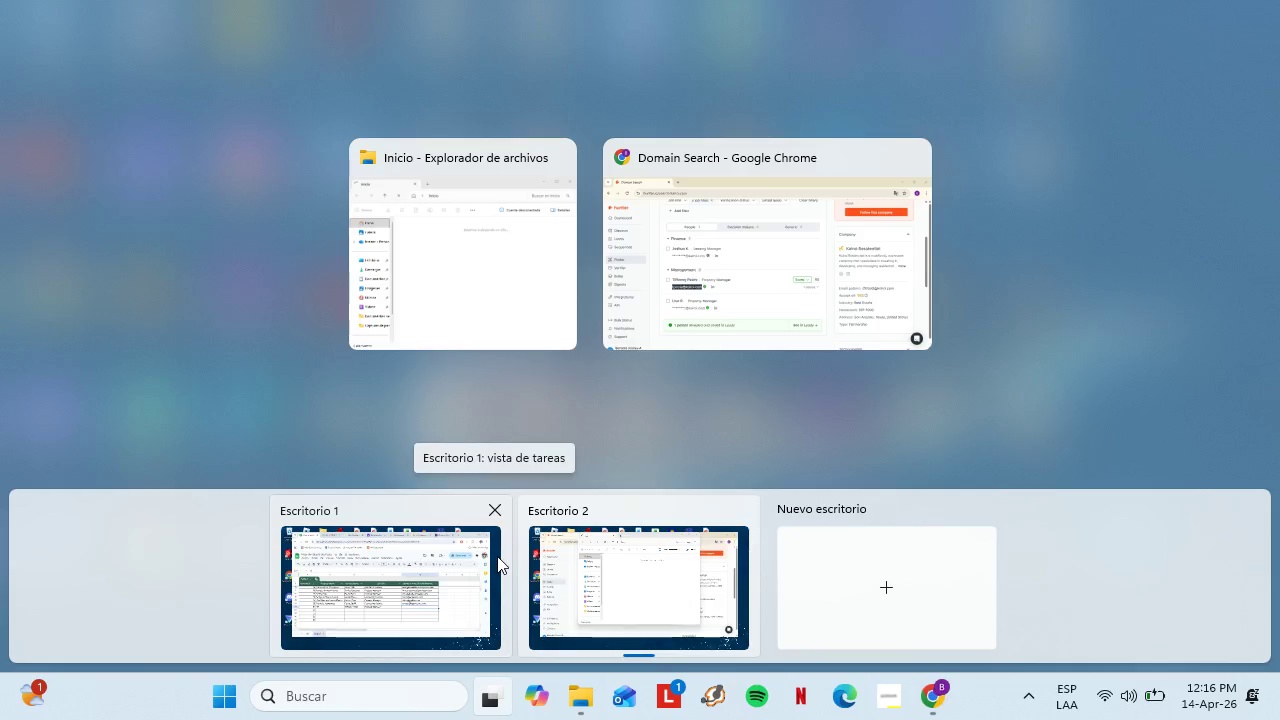 
left_click([553, 164])
 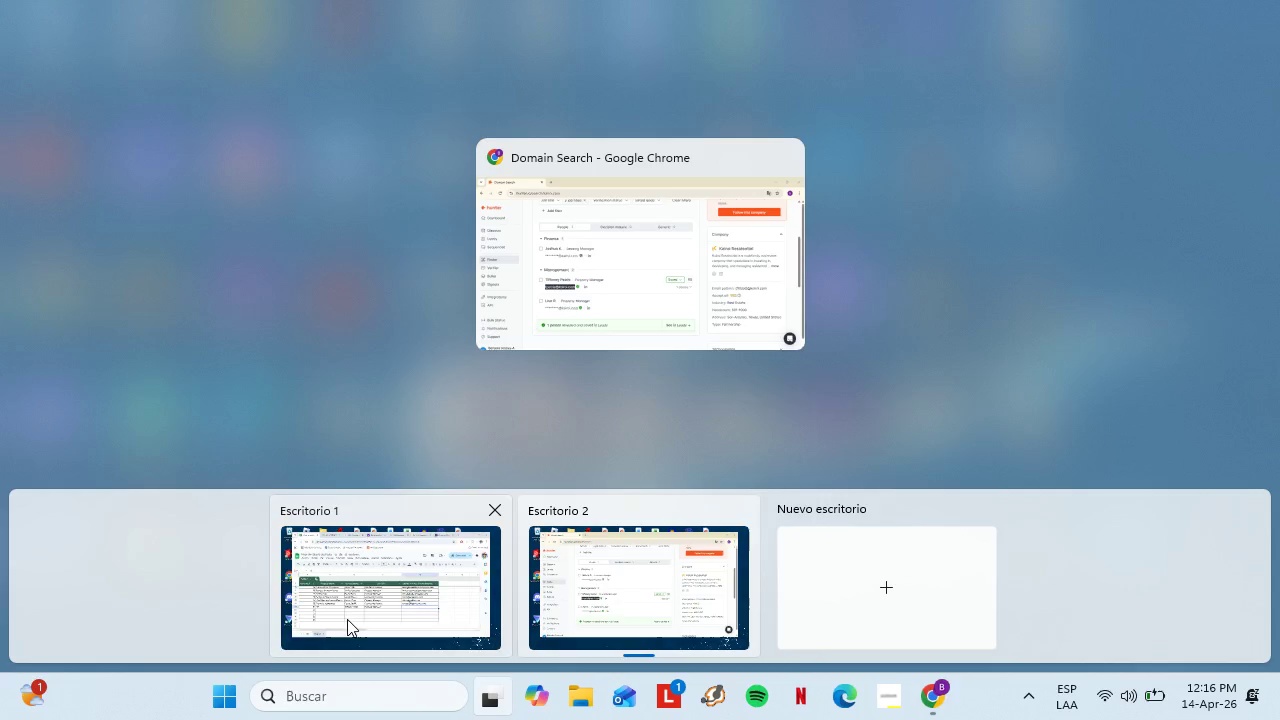 
left_click([347, 619])
 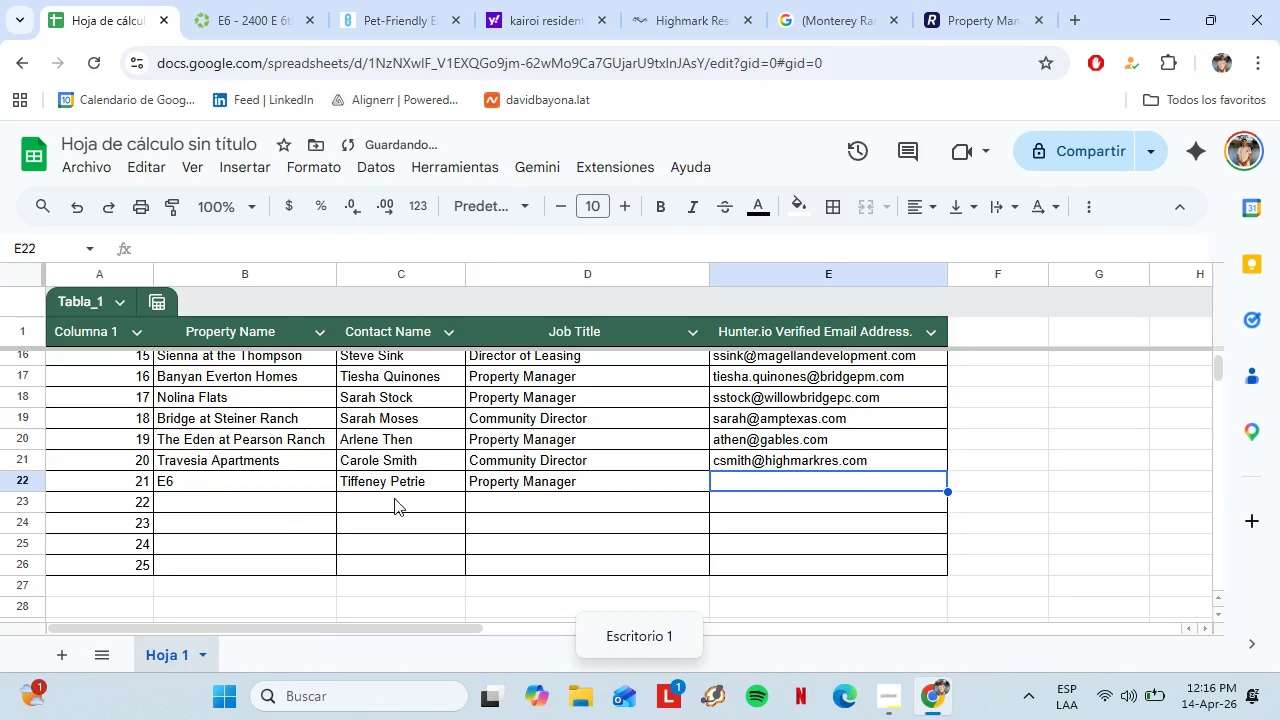 
key(Control+Shift+V)
 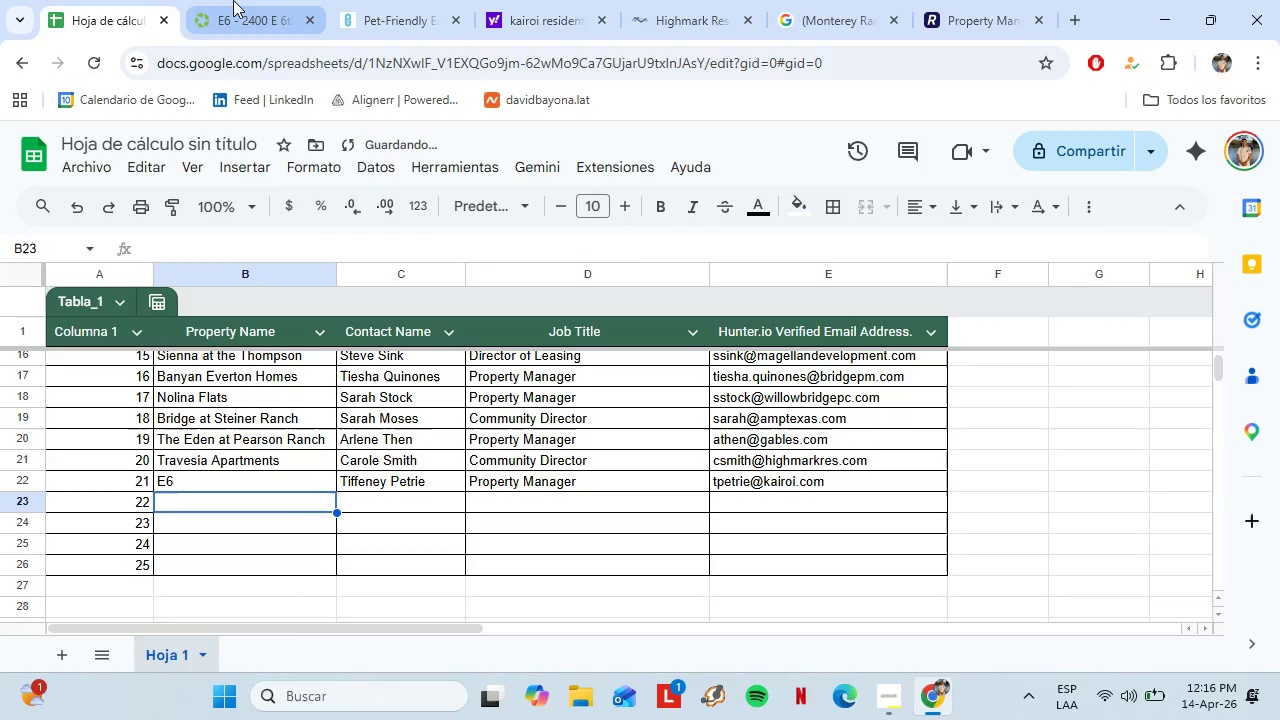 
left_click([233, 0])
 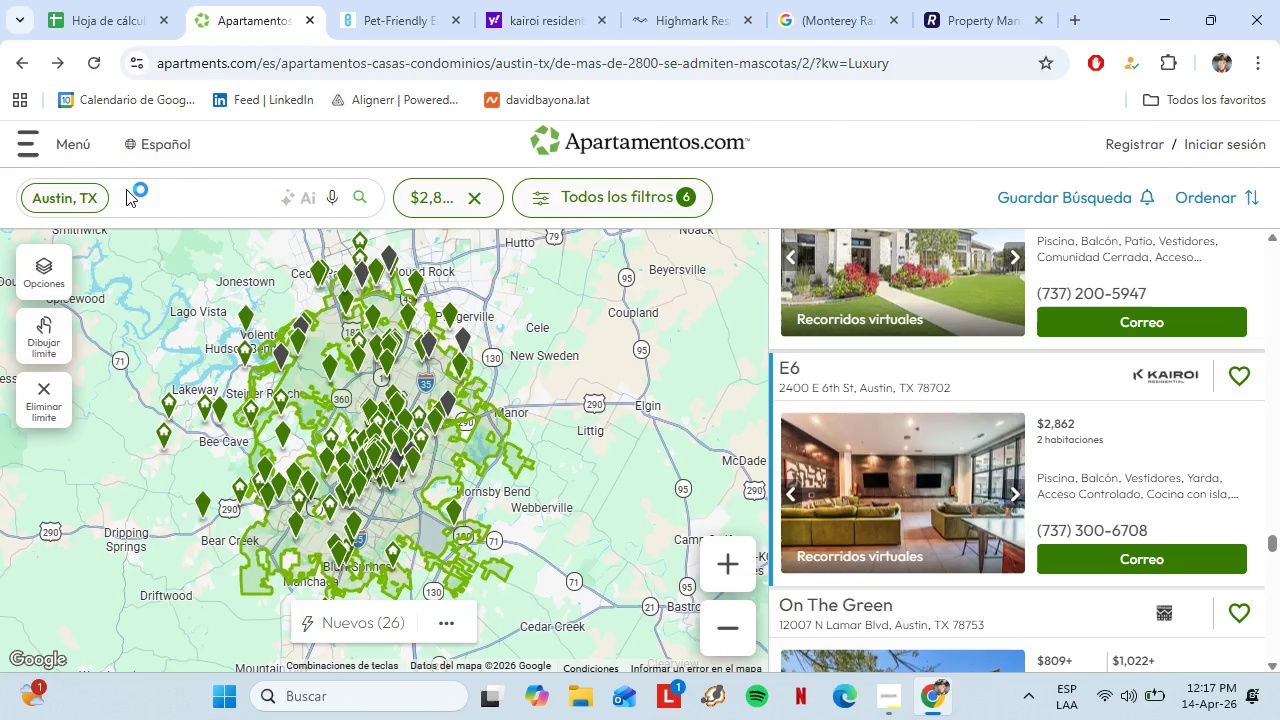 
wait(58.64)
 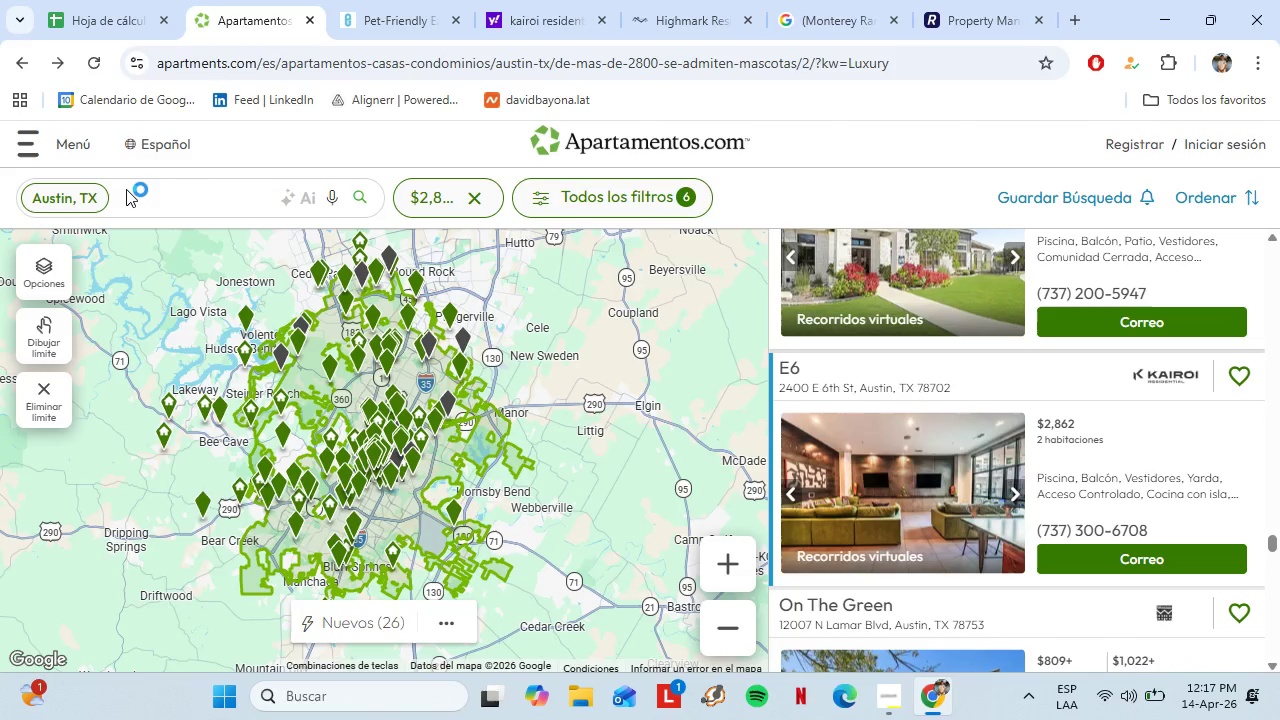 
mouse_move([508, 446])
 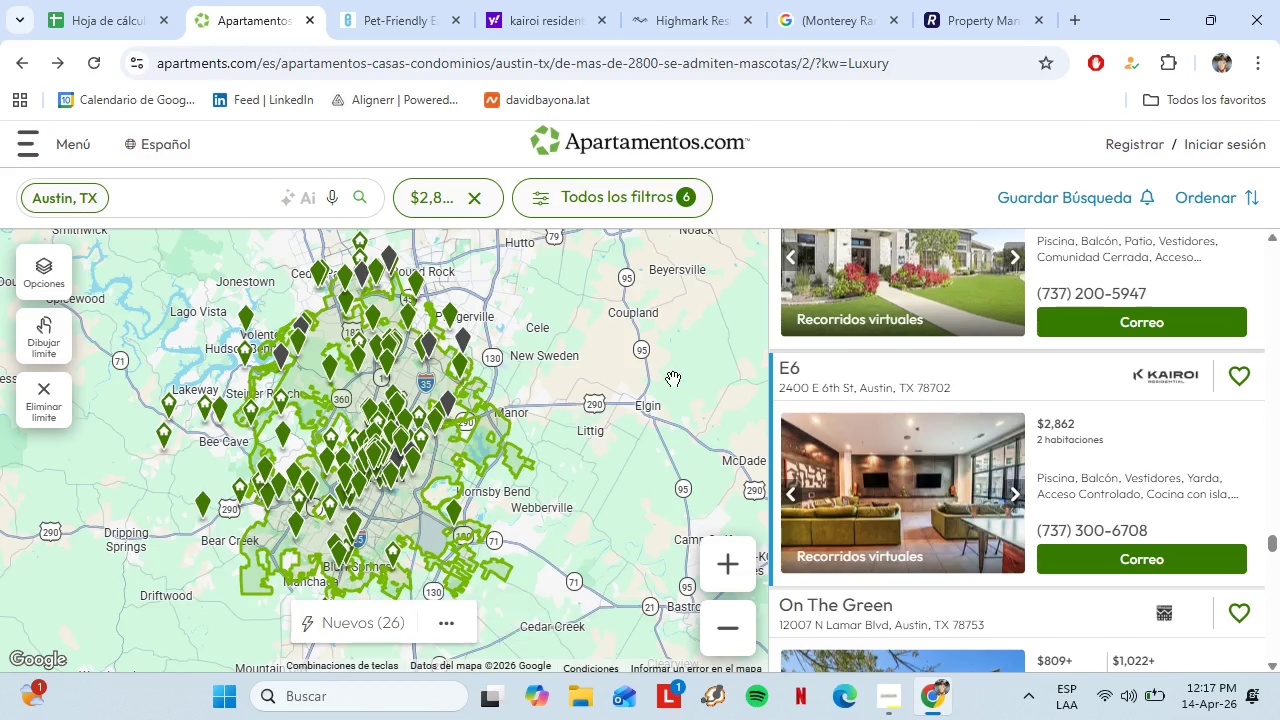 
scroll: coordinate [938, 434], scroll_direction: down, amount: 4.0
 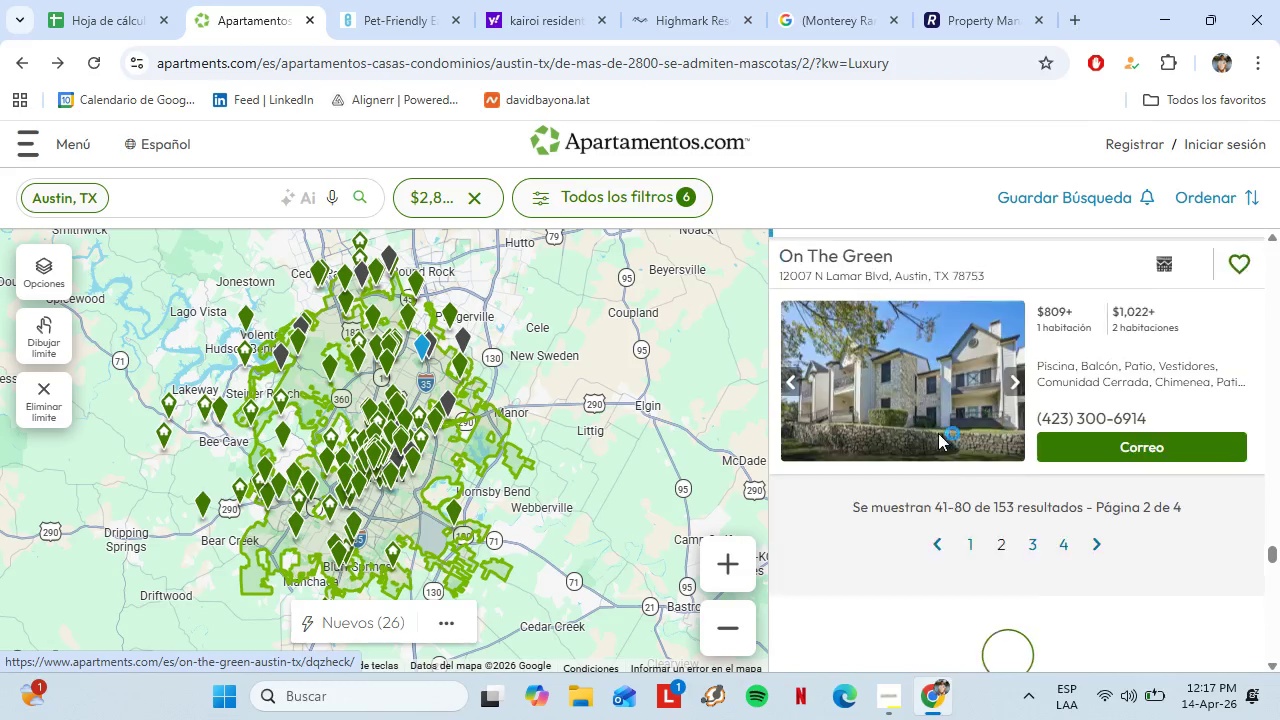 
scroll: coordinate [938, 433], scroll_direction: up, amount: 1.0
 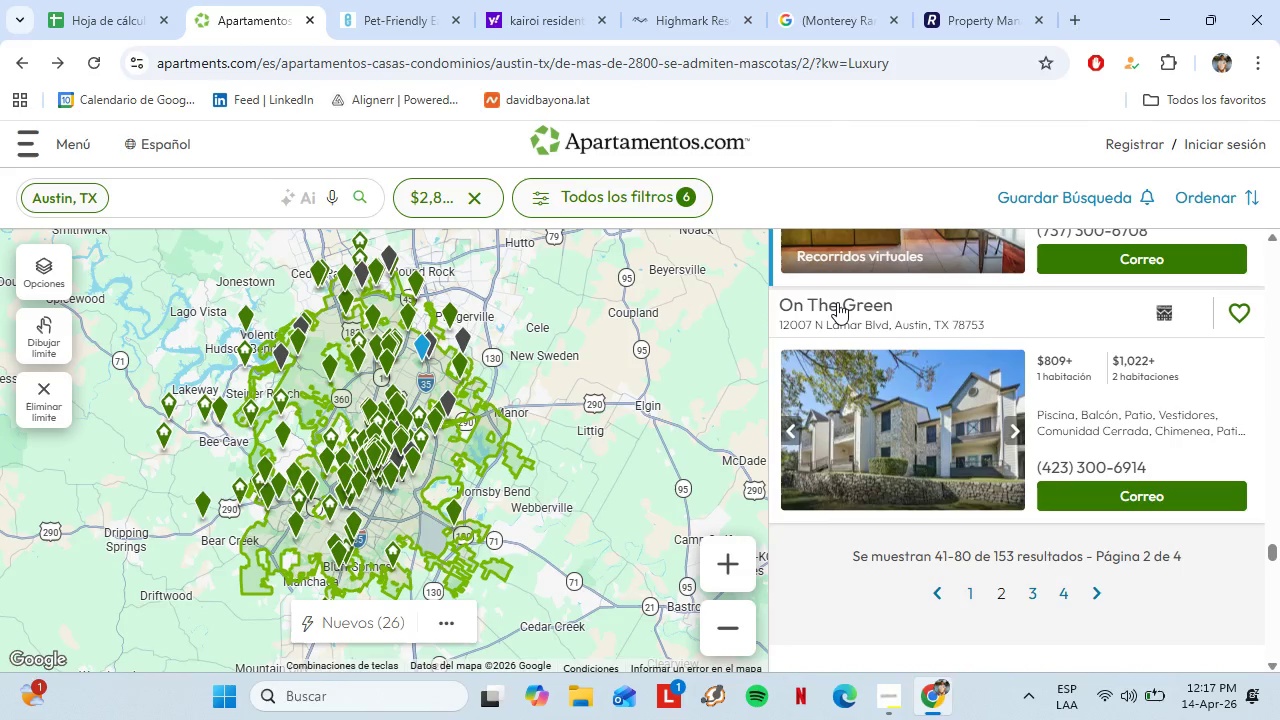 
left_click([837, 302])
 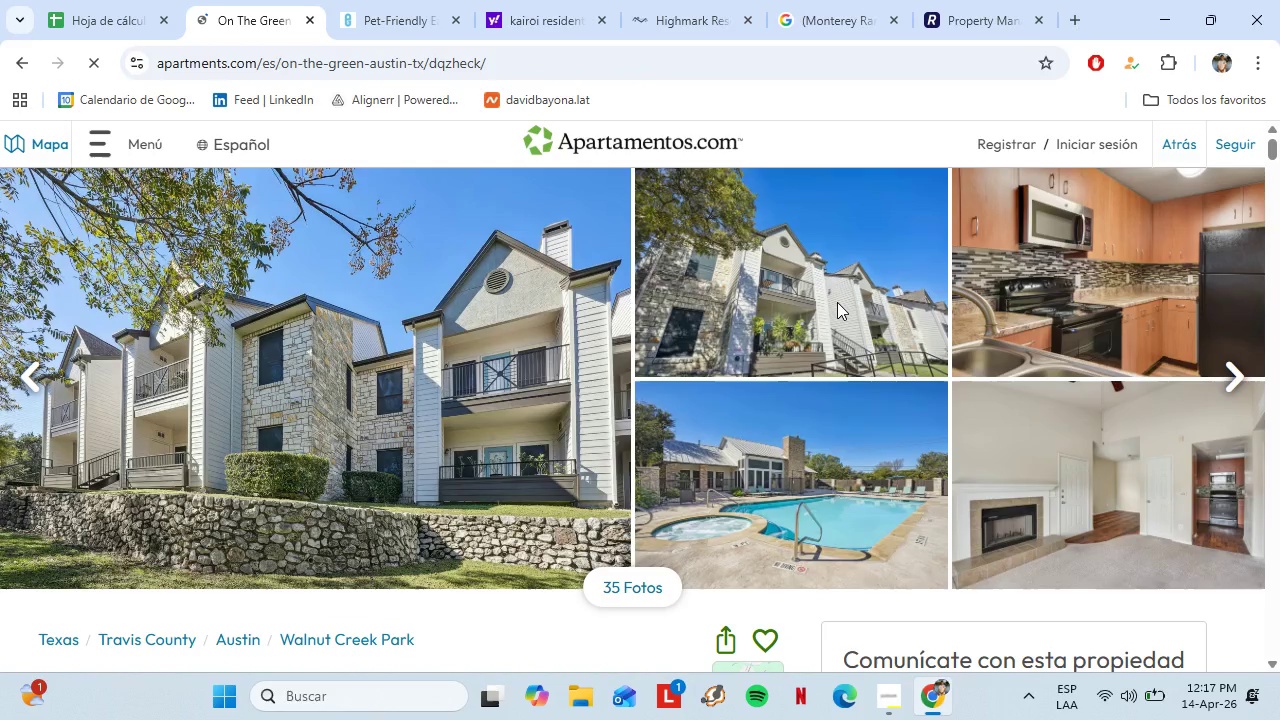 
wait(8.17)
 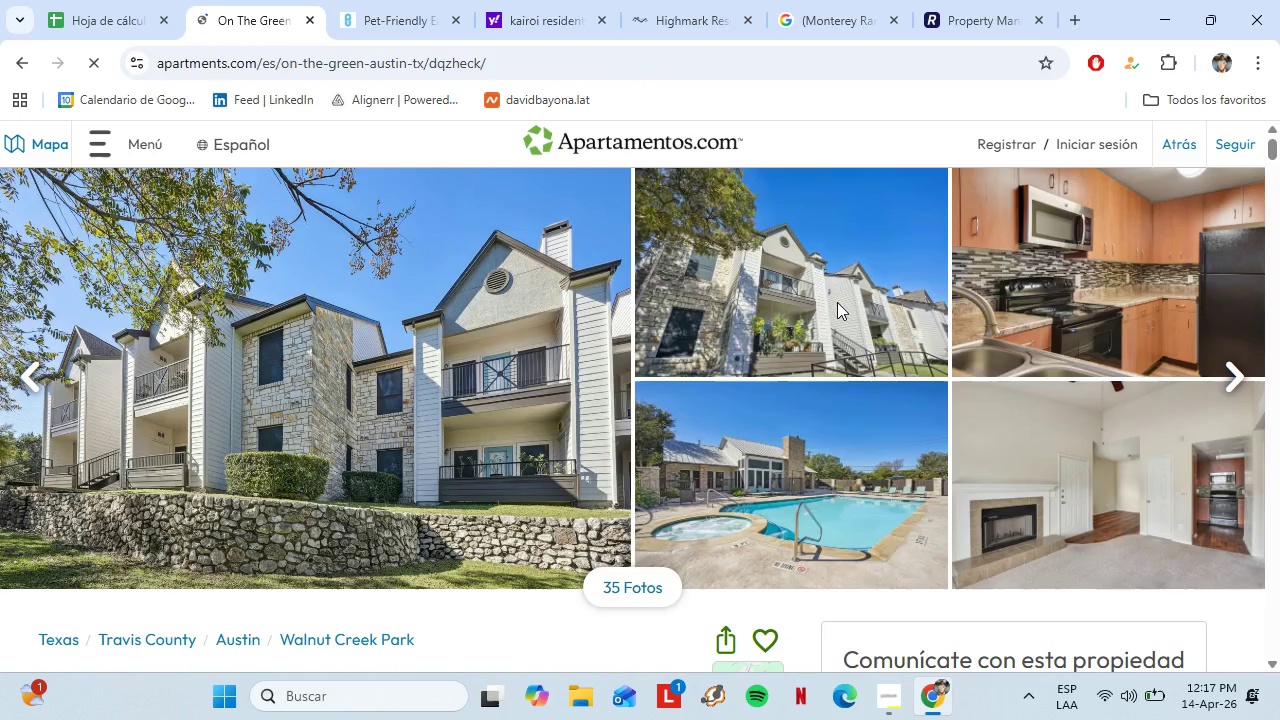 
scroll: coordinate [657, 473], scroll_direction: down, amount: 3.0
 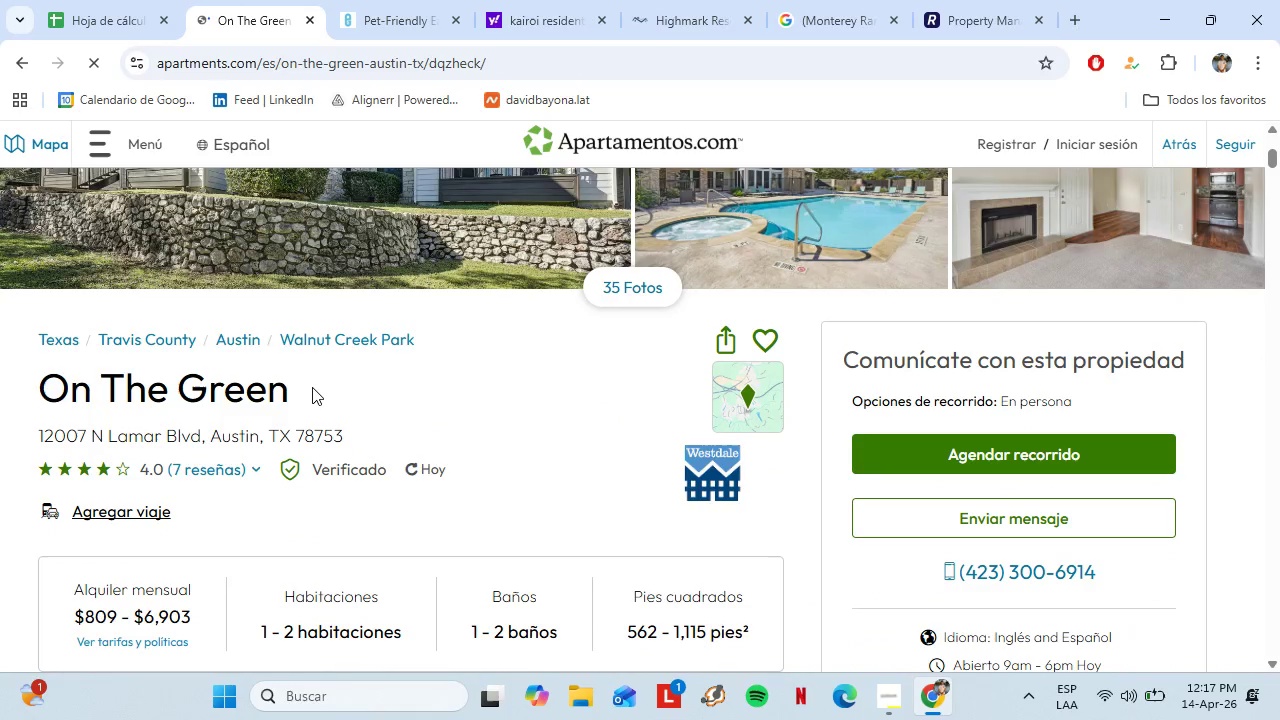 
left_click_drag(start_coordinate=[312, 385], to_coordinate=[43, 393])
 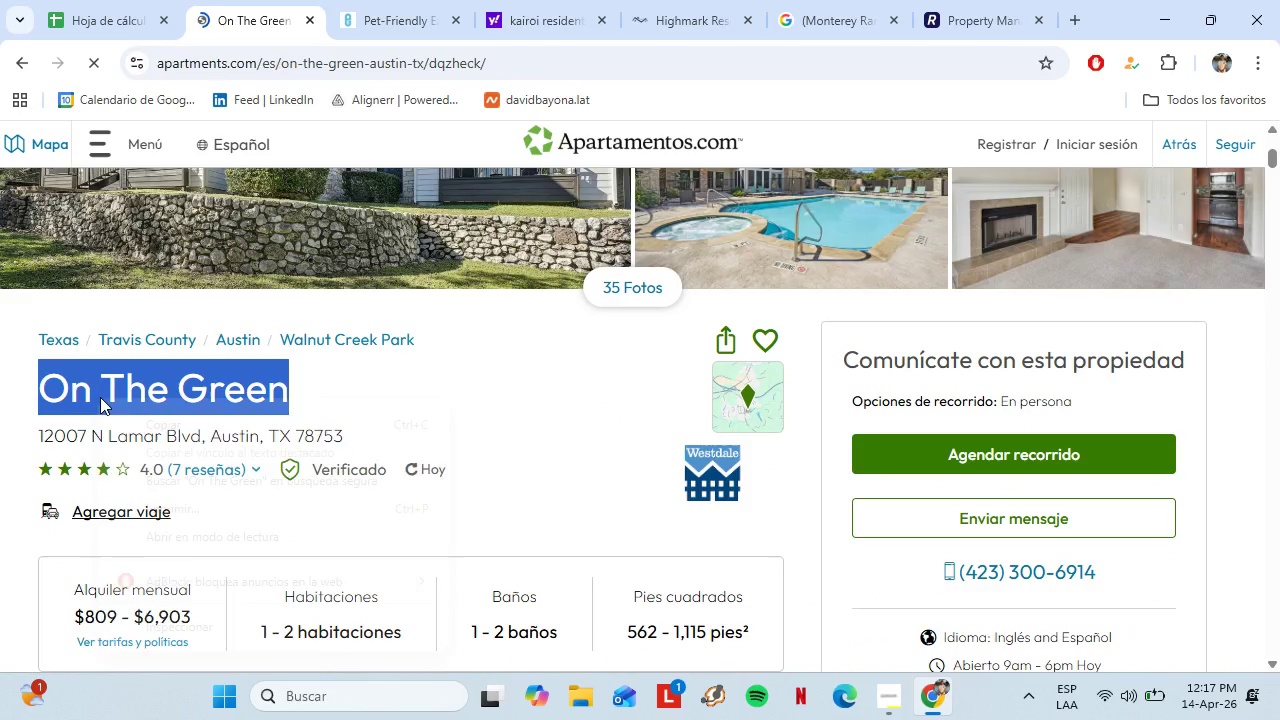 
right_click([98, 398])
 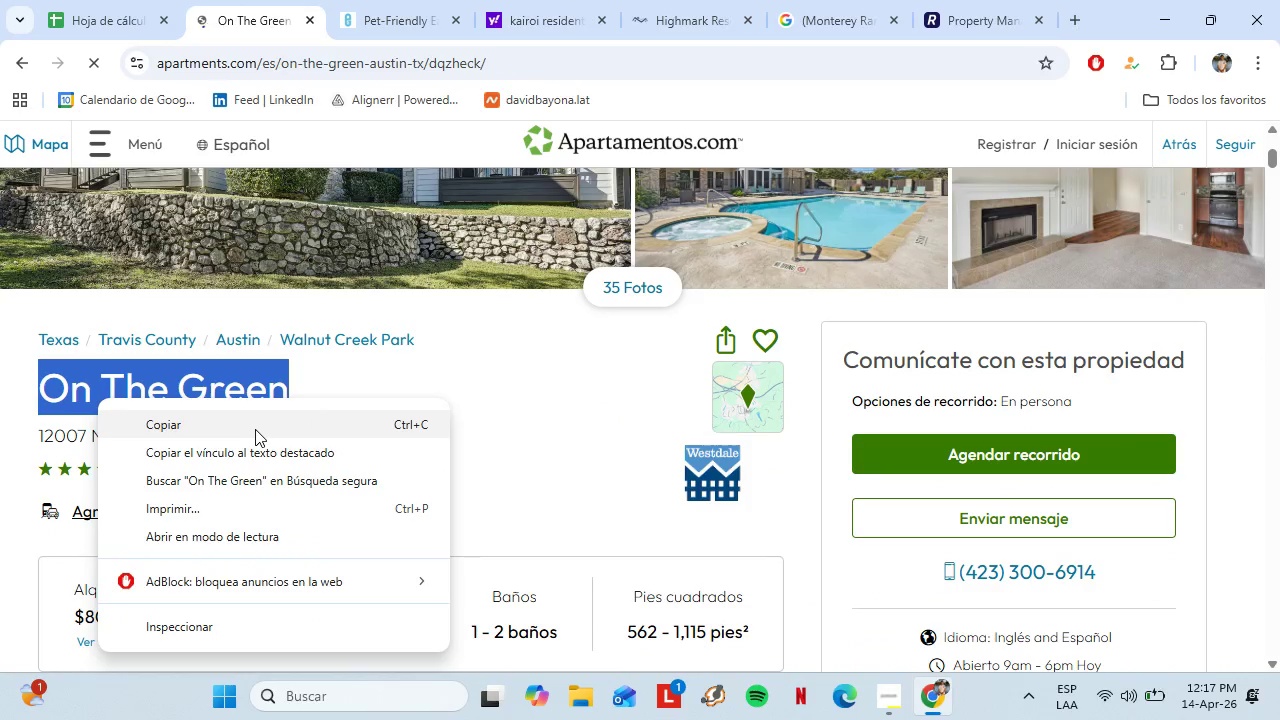 
left_click([255, 428])
 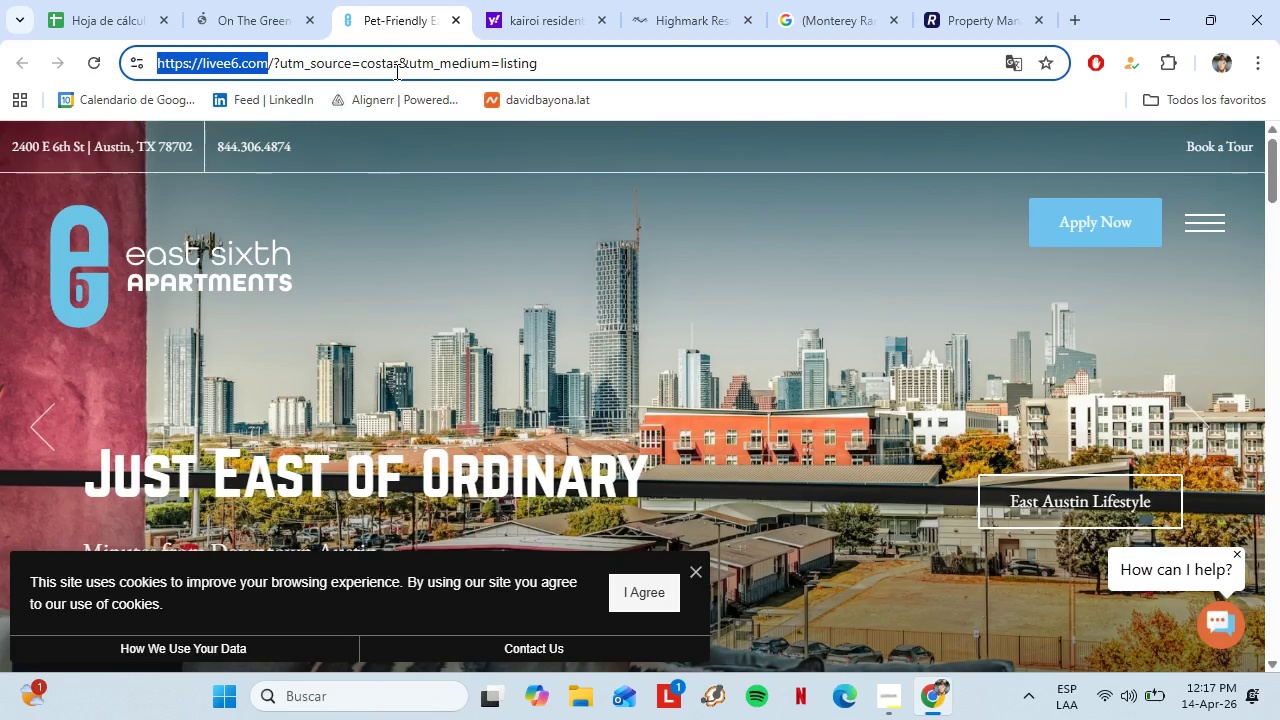 
double_click([396, 72])
 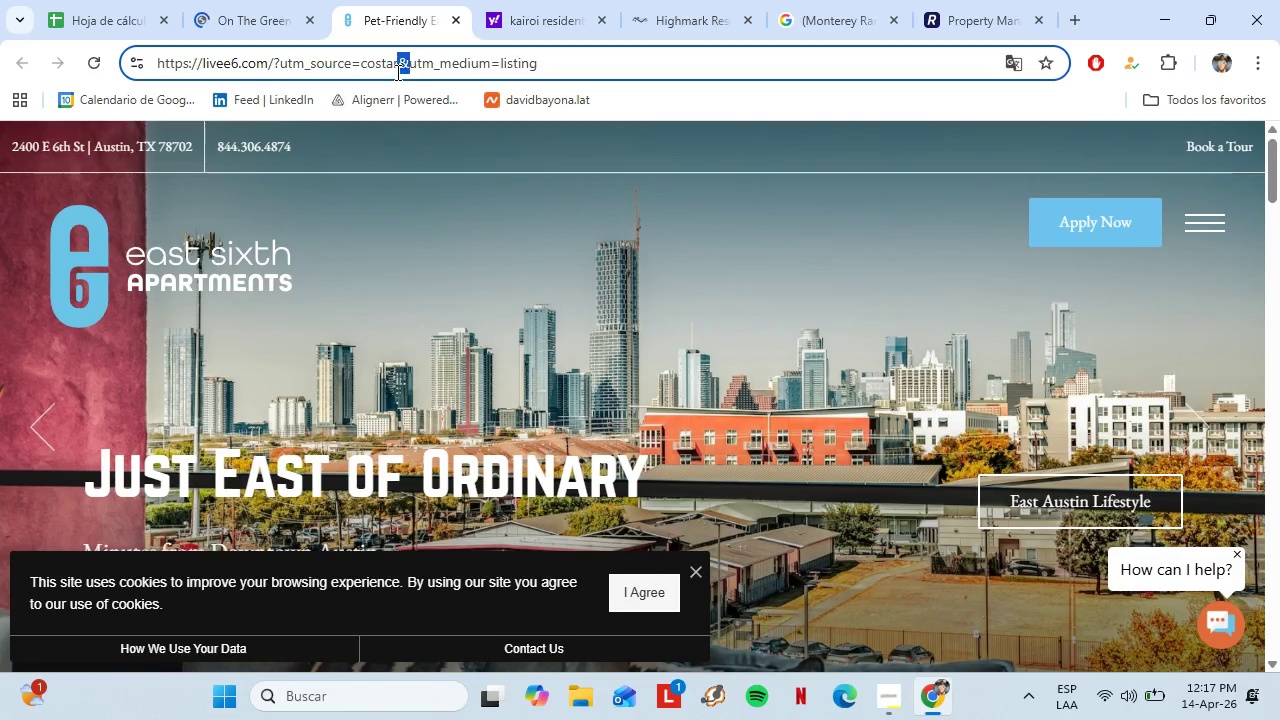 
triple_click([396, 72])
 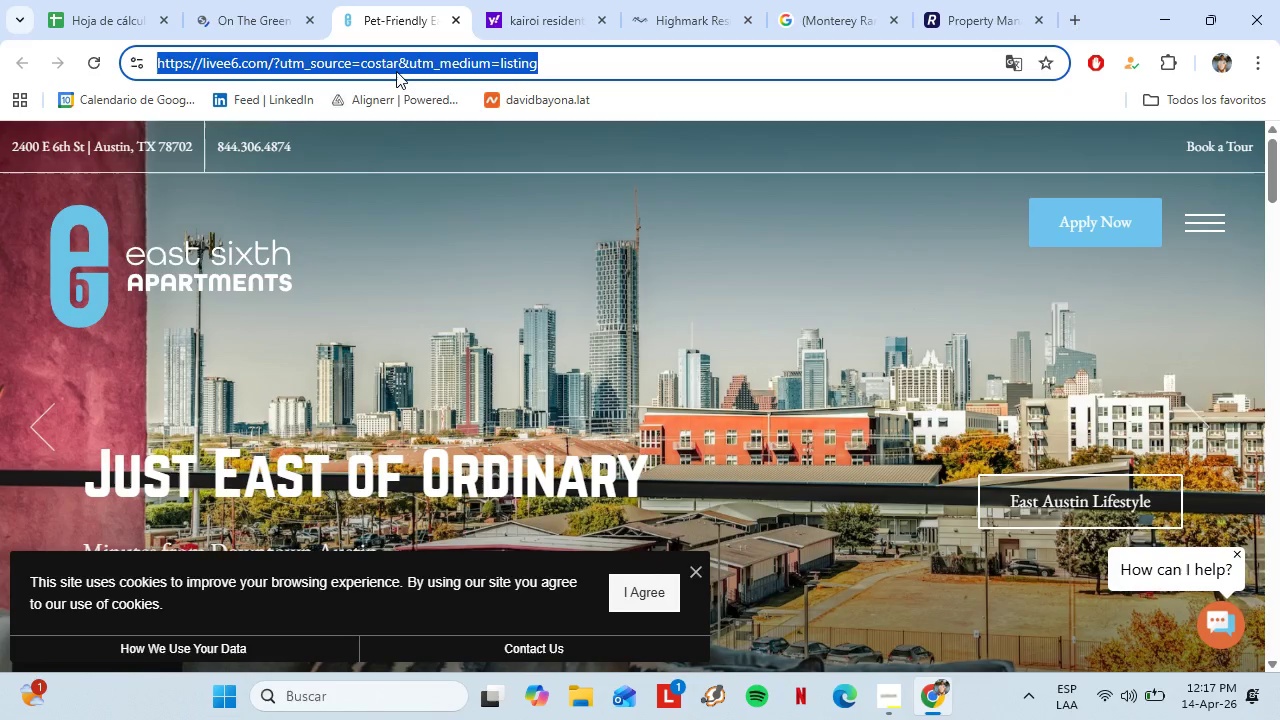 
triple_click([396, 71])
 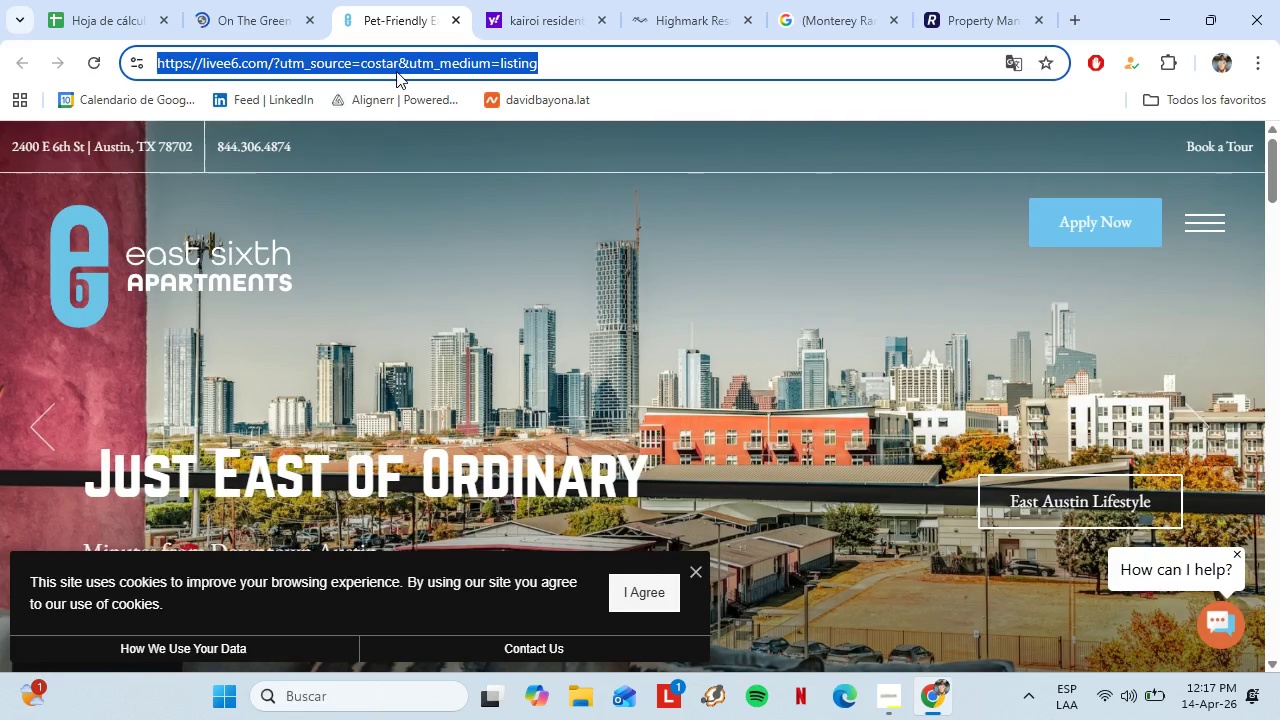 
key(Control+V)
 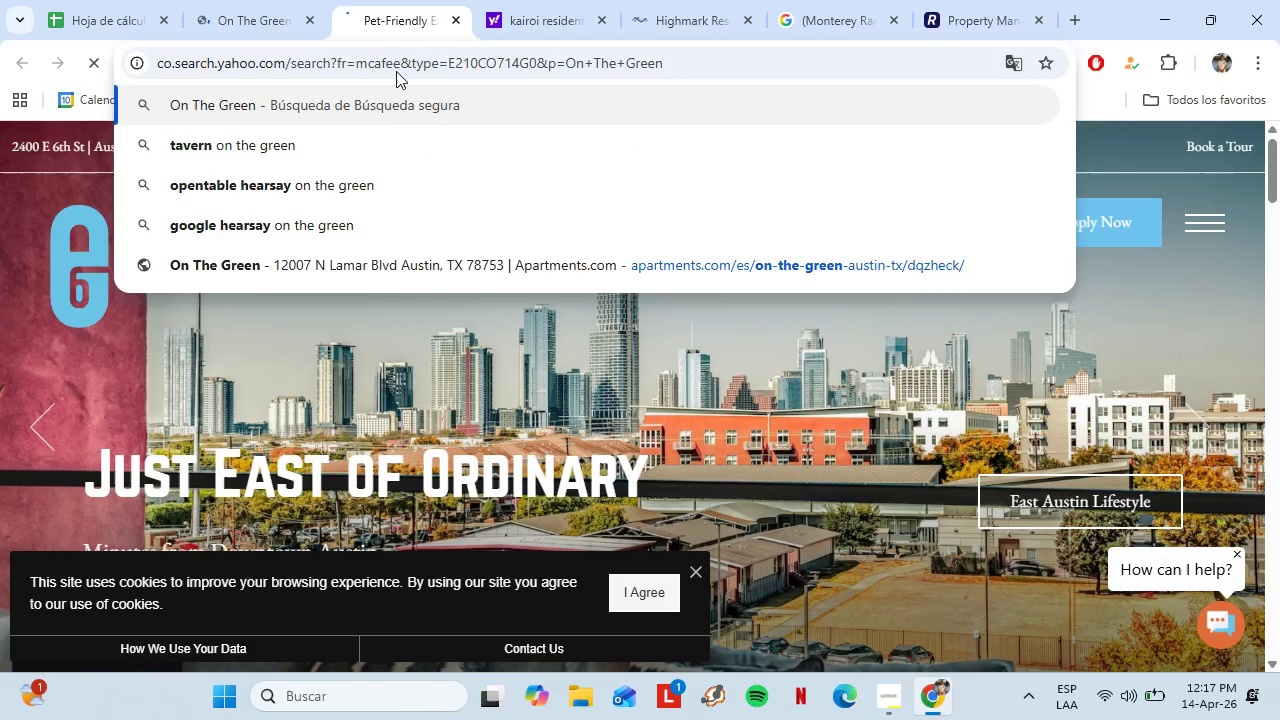 
key(Enter)
 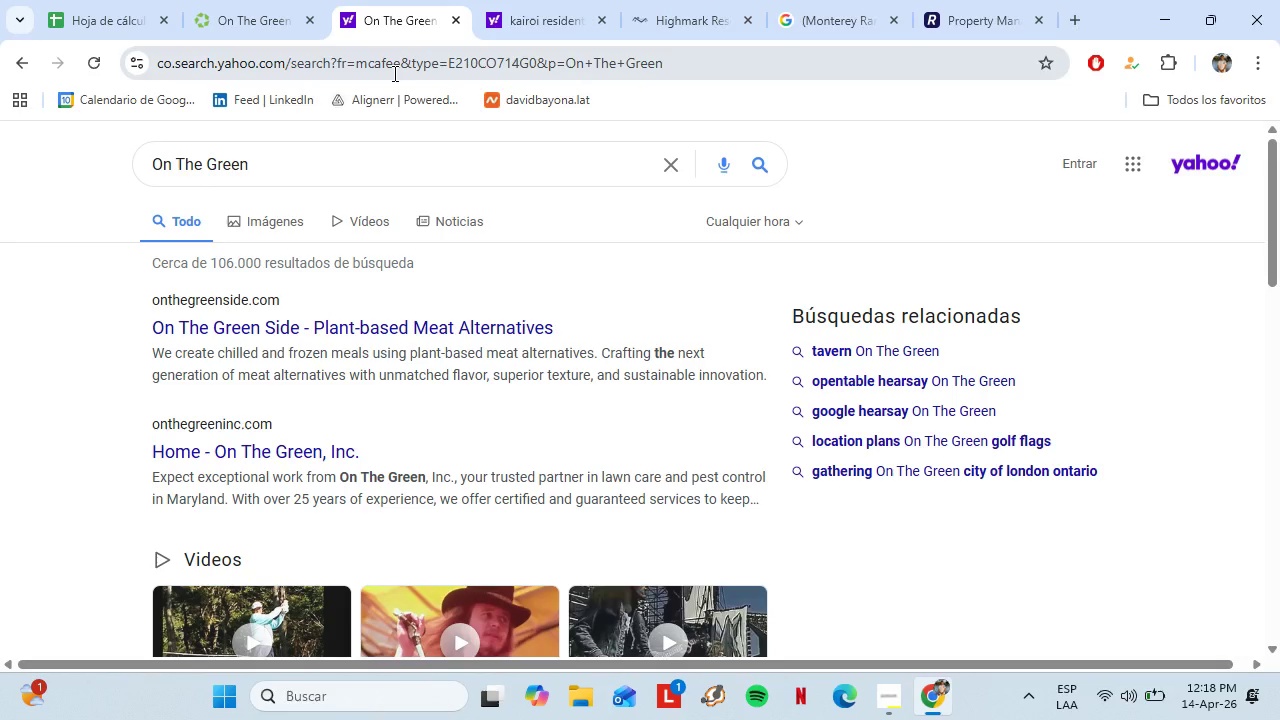 
wait(31.09)
 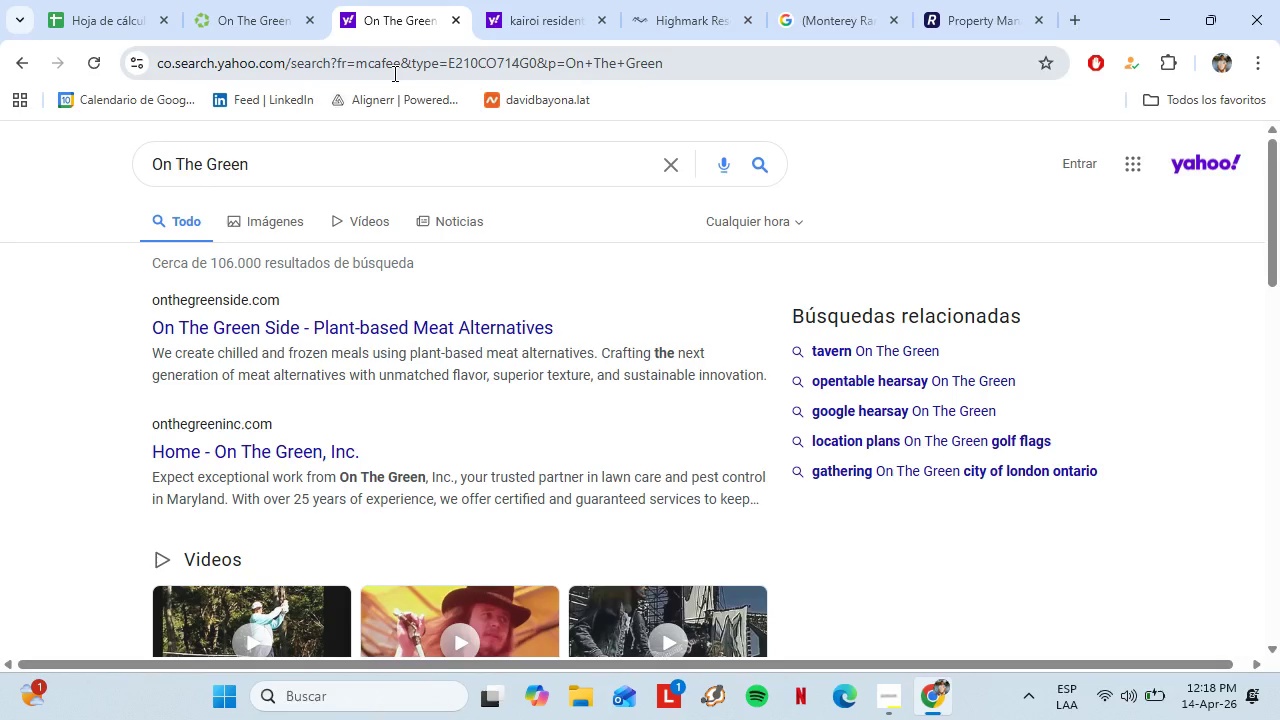 
mouse_move([245, 26])
 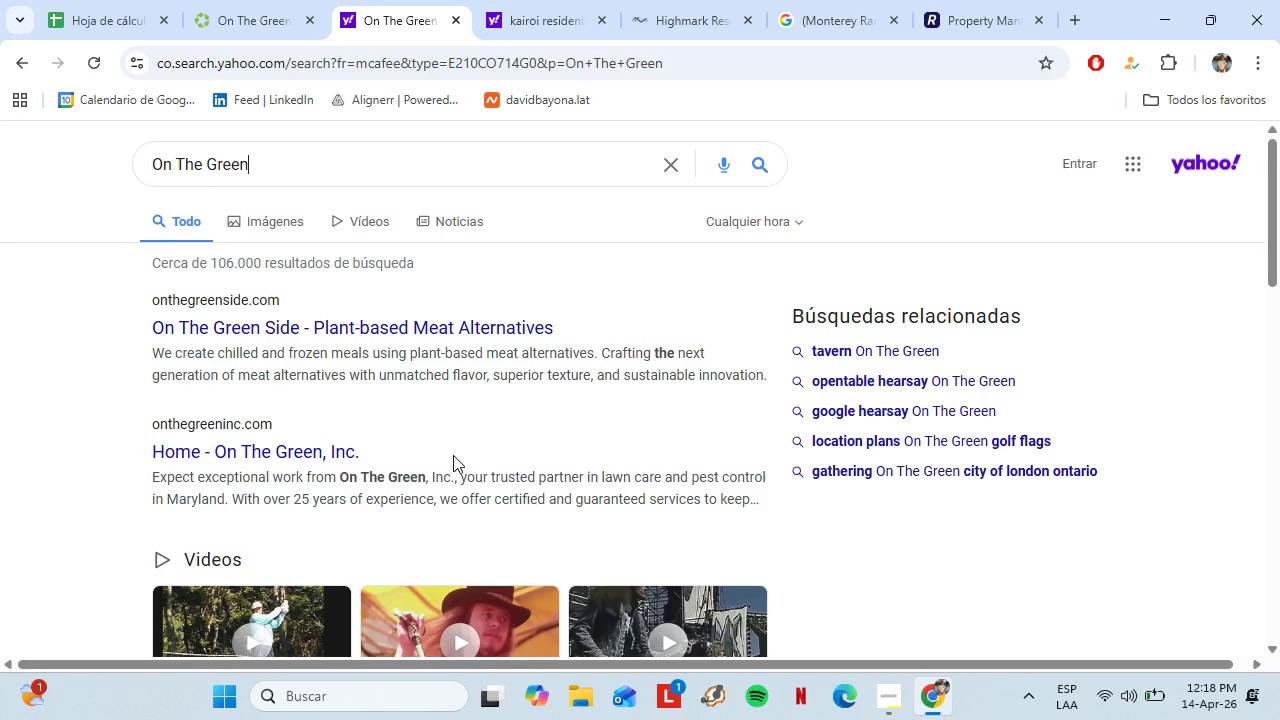 
scroll: coordinate [383, 421], scroll_direction: down, amount: 6.0
 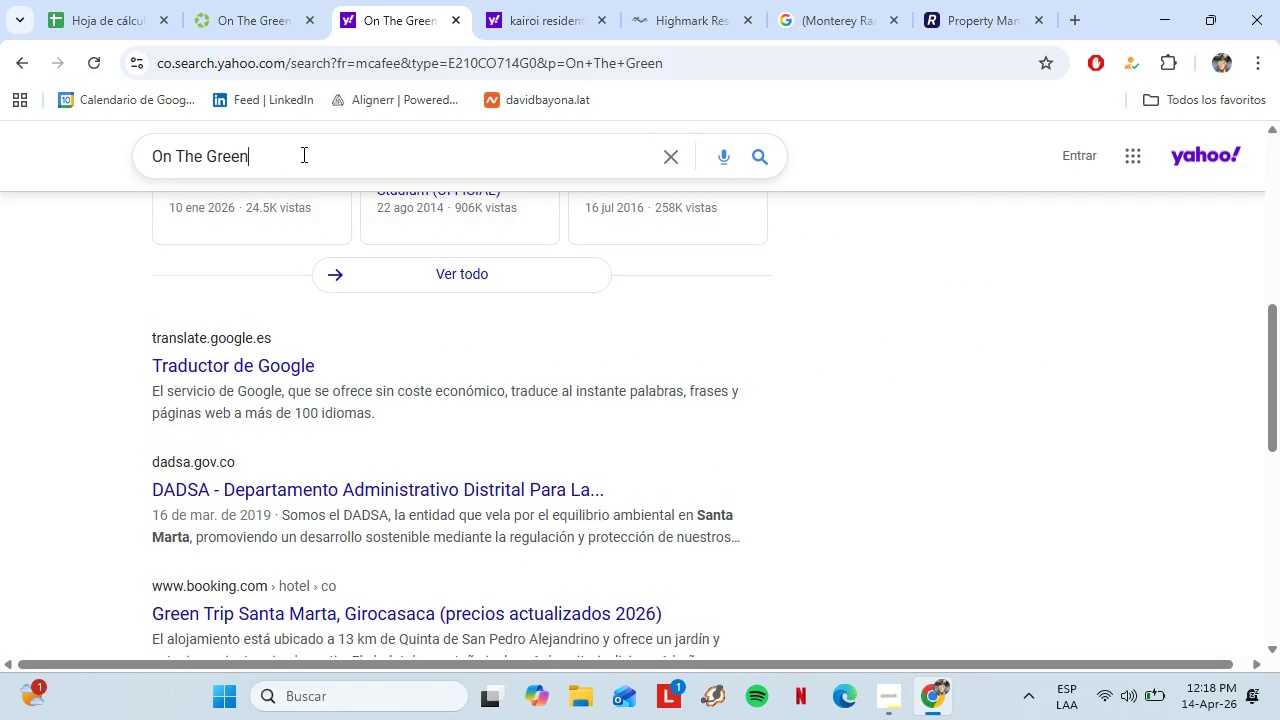 
type( Austin)
 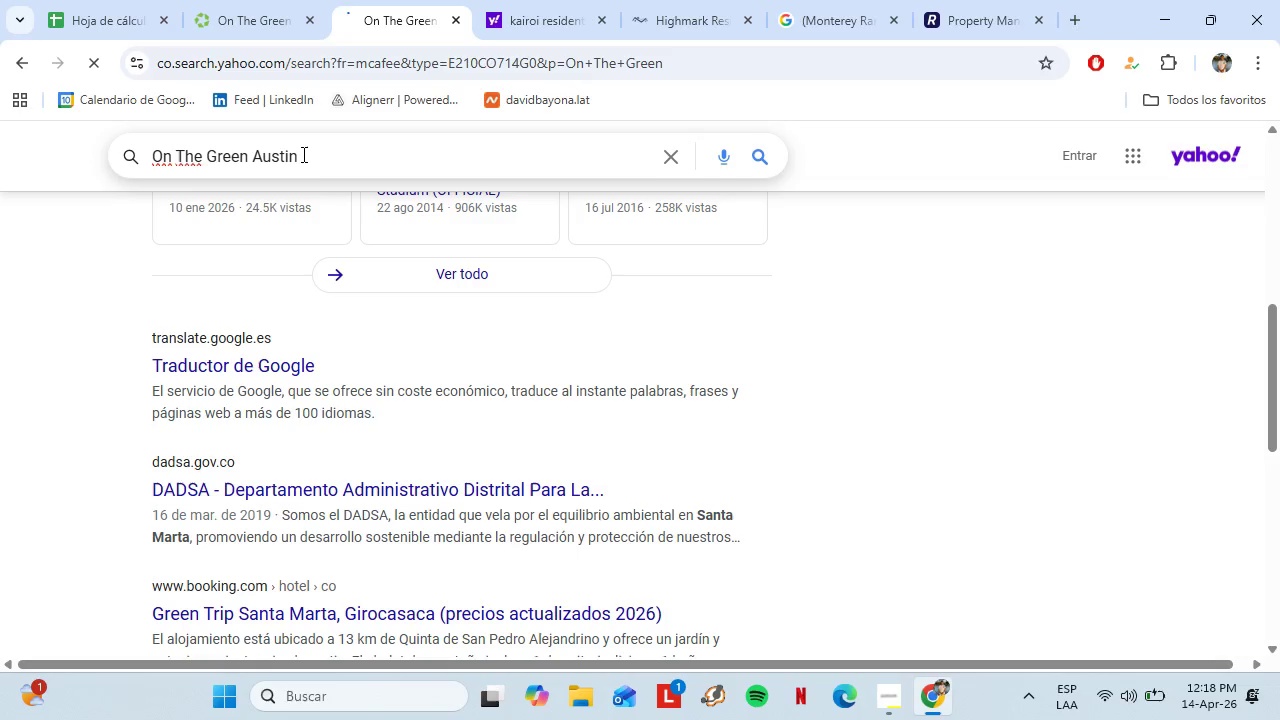 
key(Enter)
 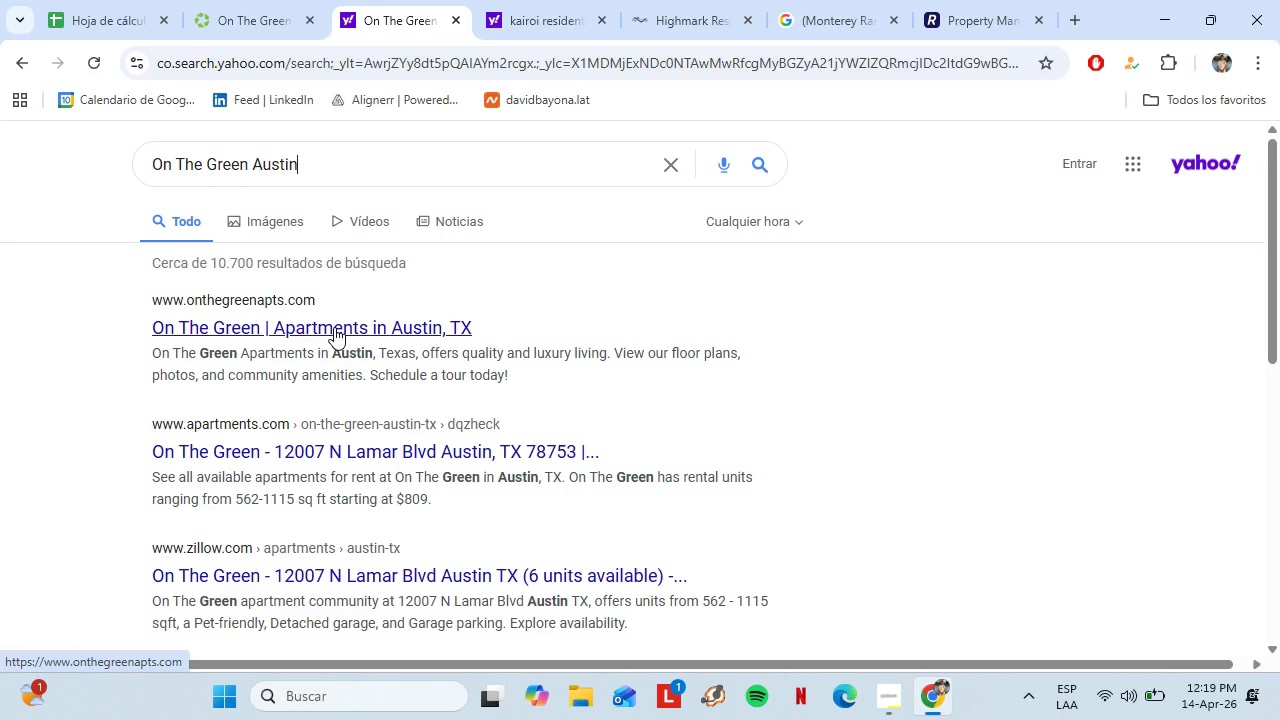 
wait(41.77)
 